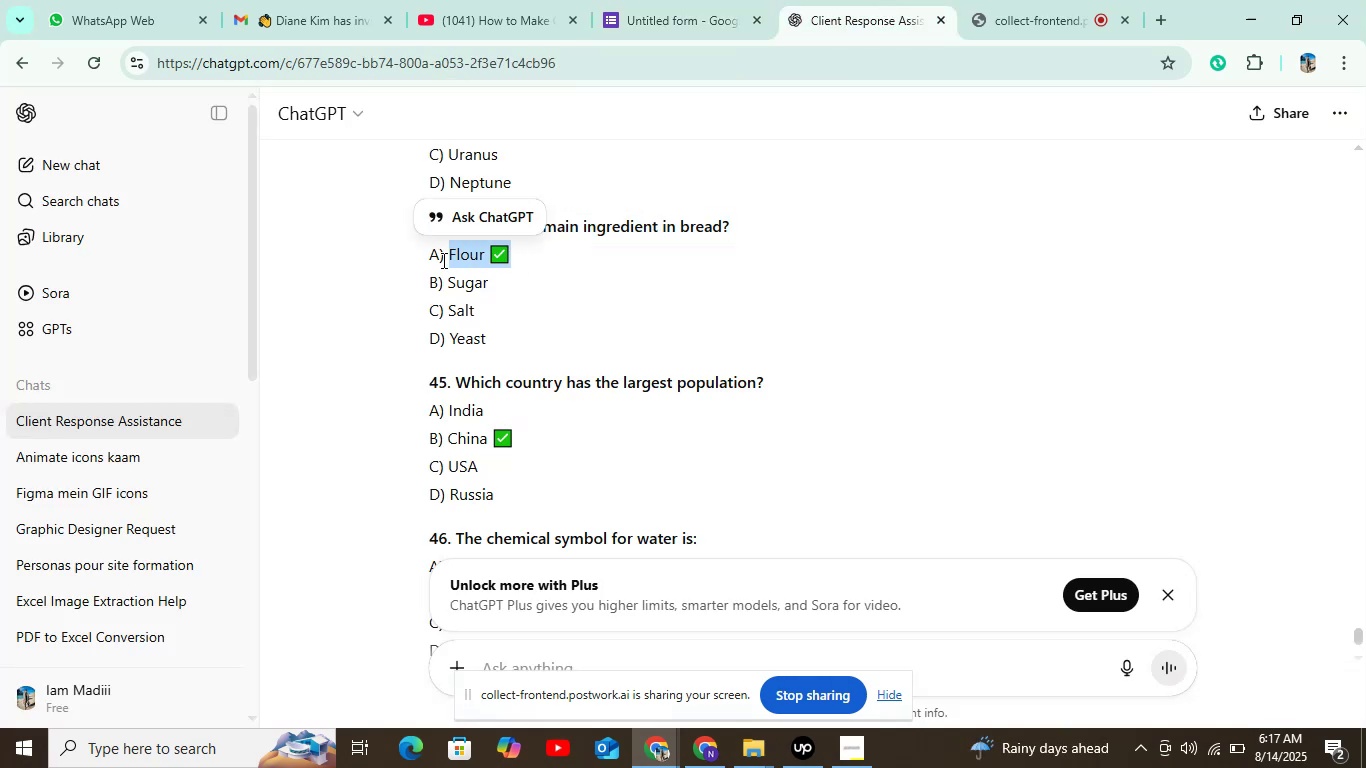 
key(Control+ControlLeft)
 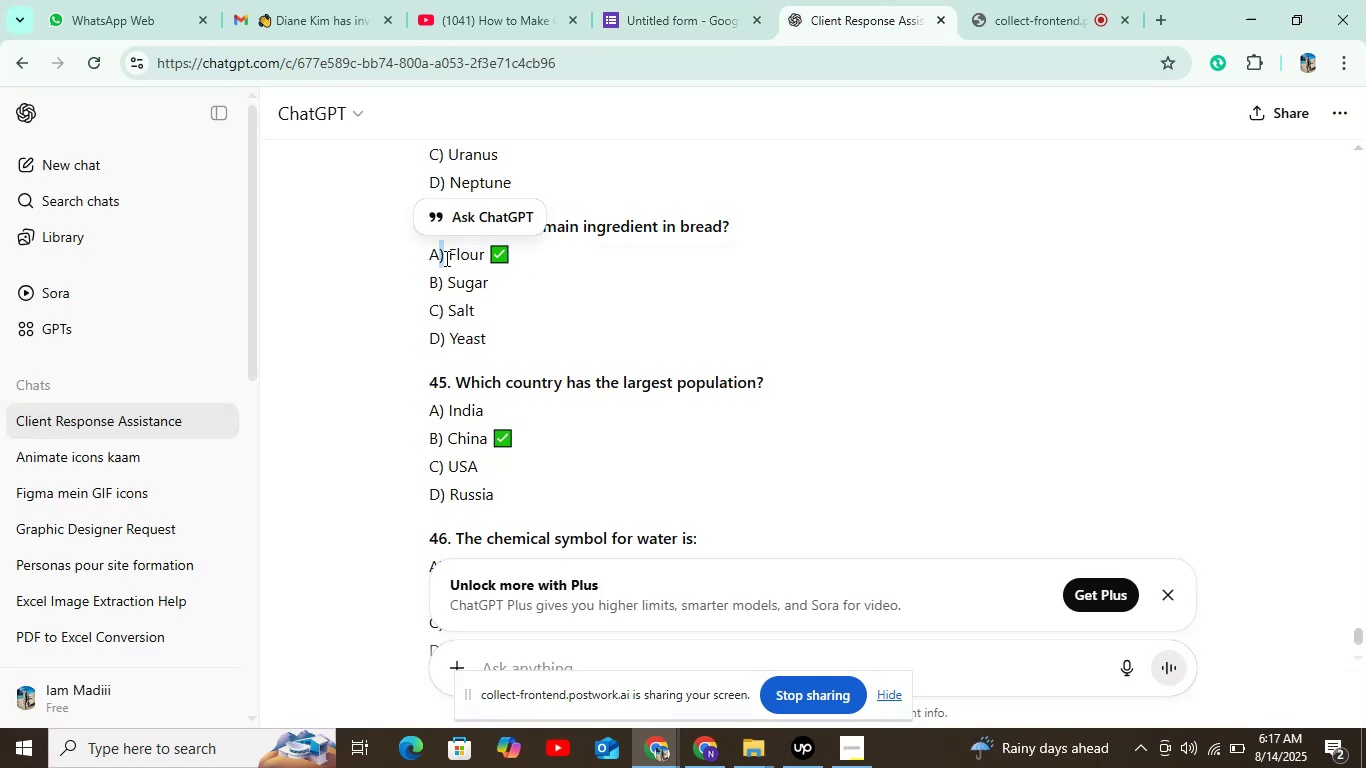 
left_click_drag(start_coordinate=[449, 255], to_coordinate=[485, 254])
 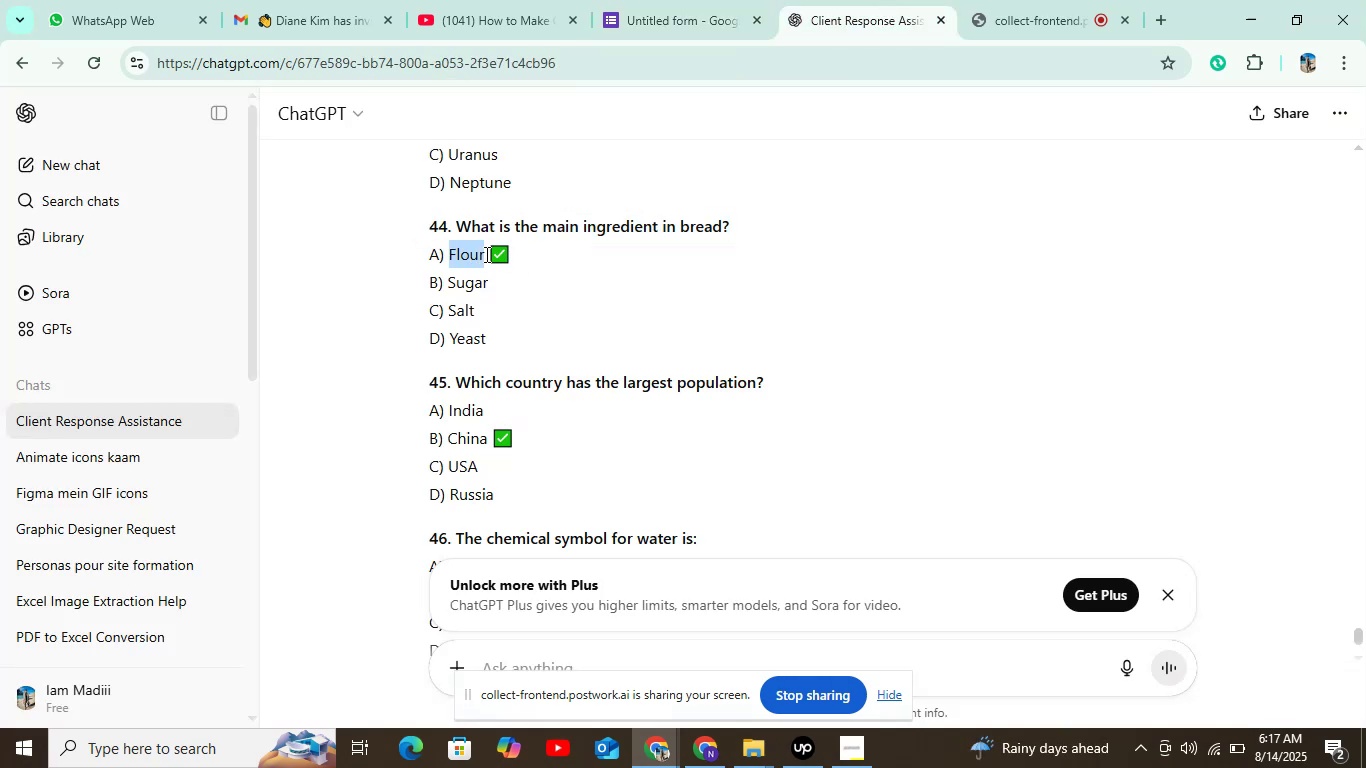 
key(Control+C)
 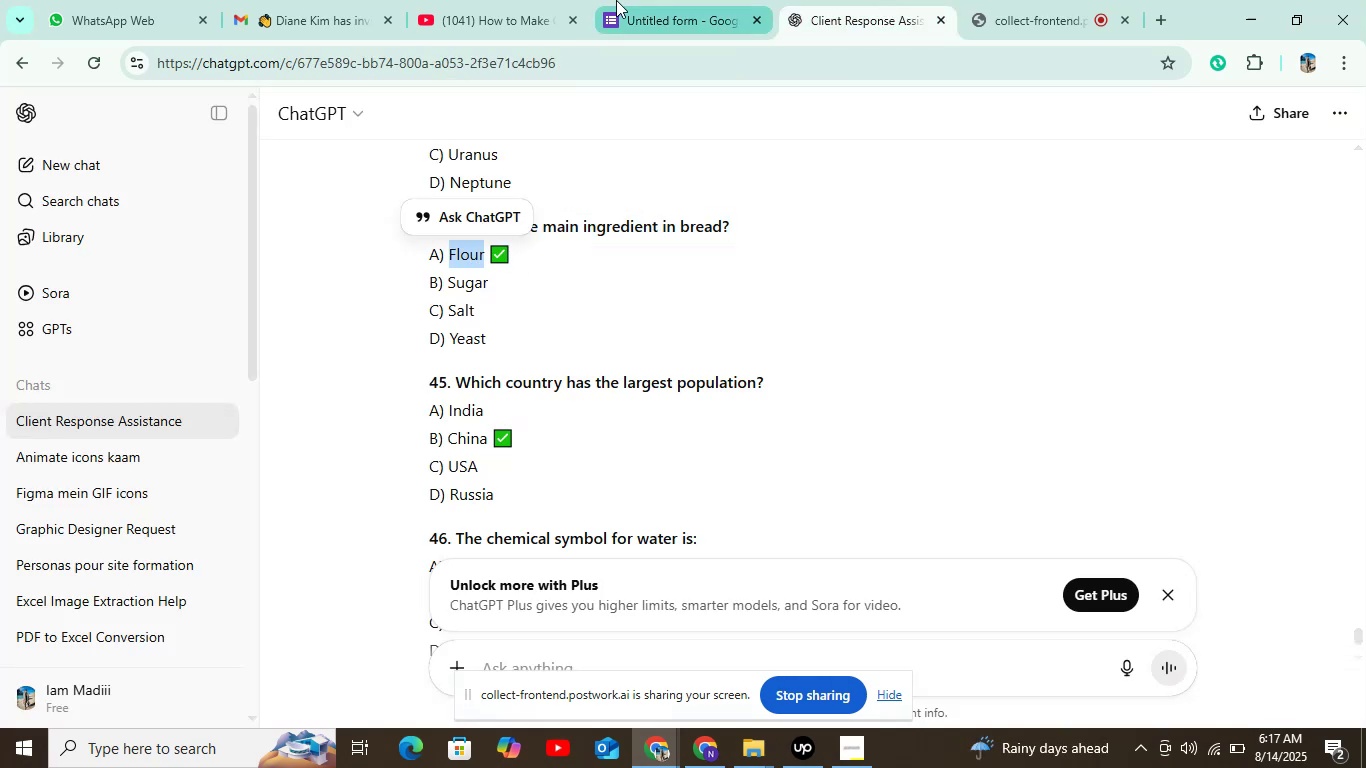 
left_click([616, 0])
 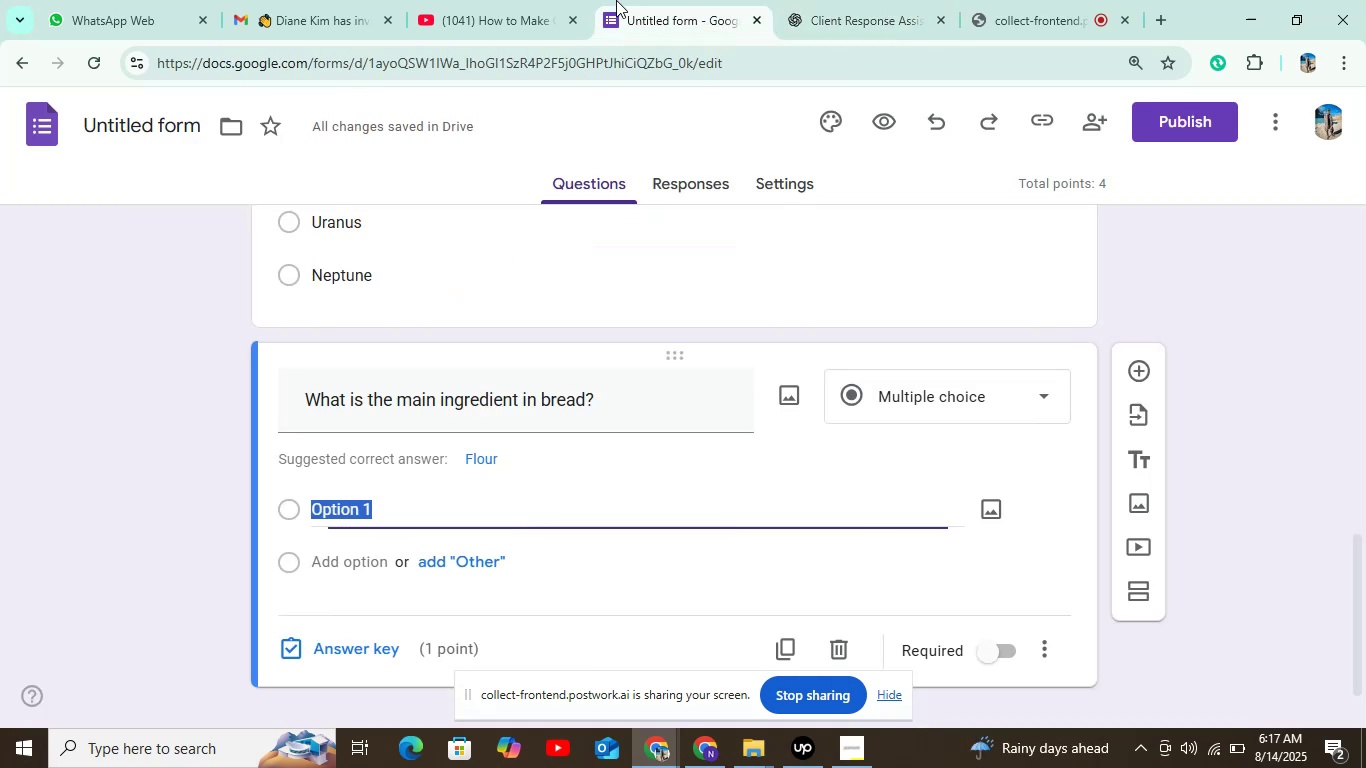 
key(Control+V)
 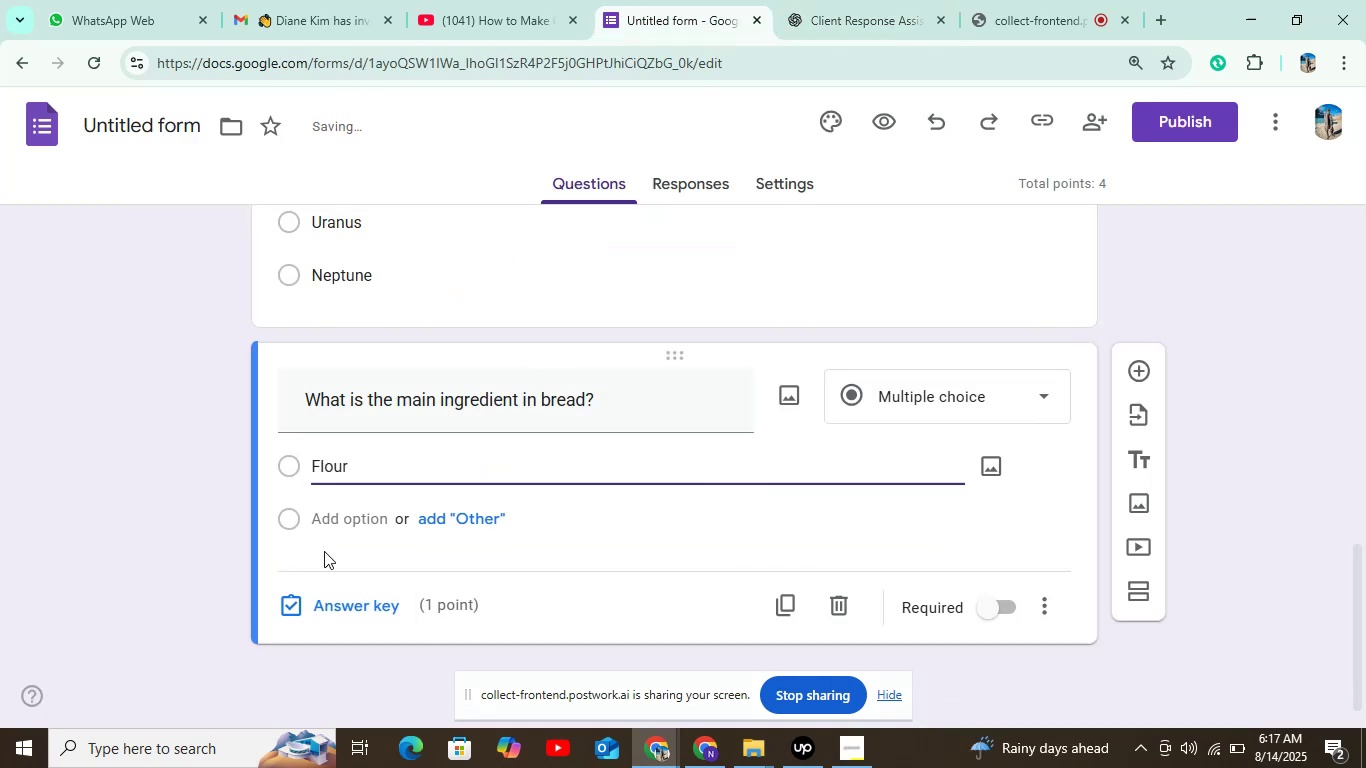 
left_click([346, 513])
 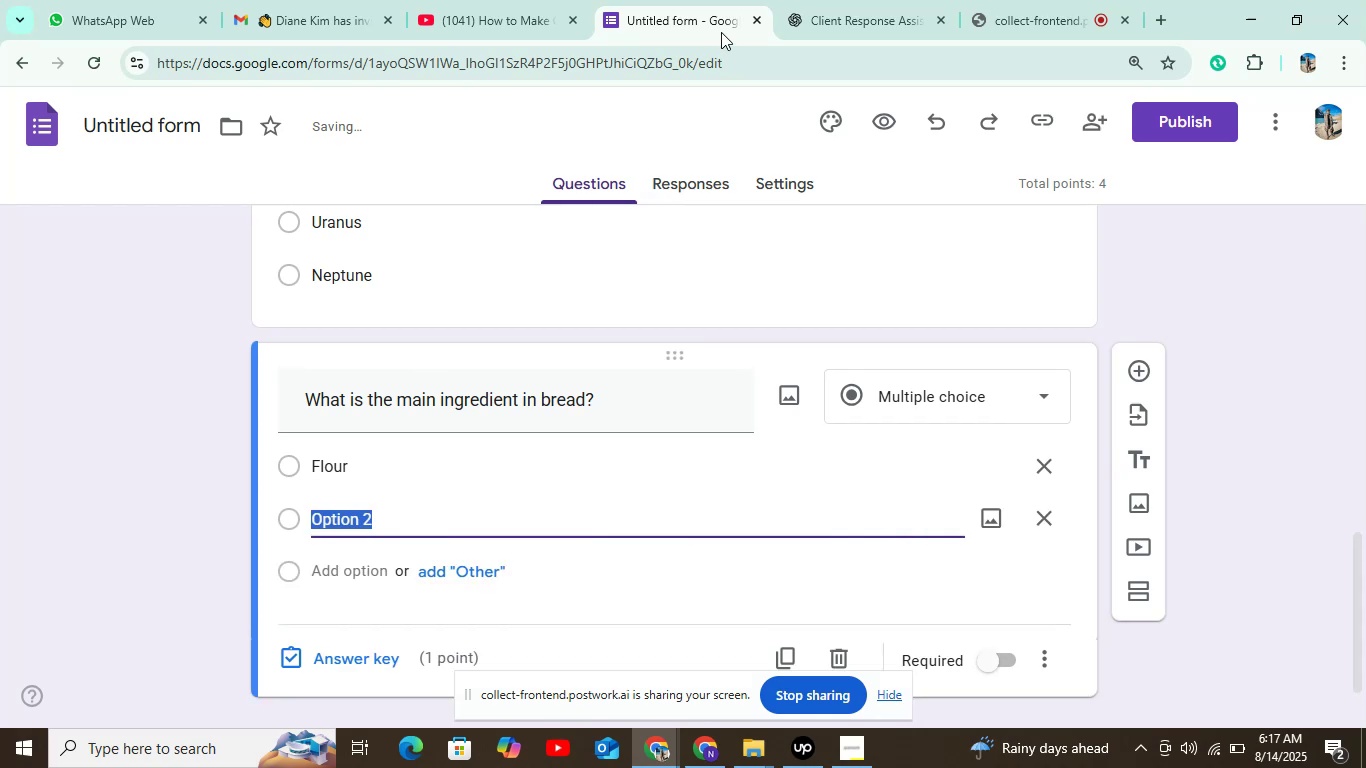 
left_click([878, 0])
 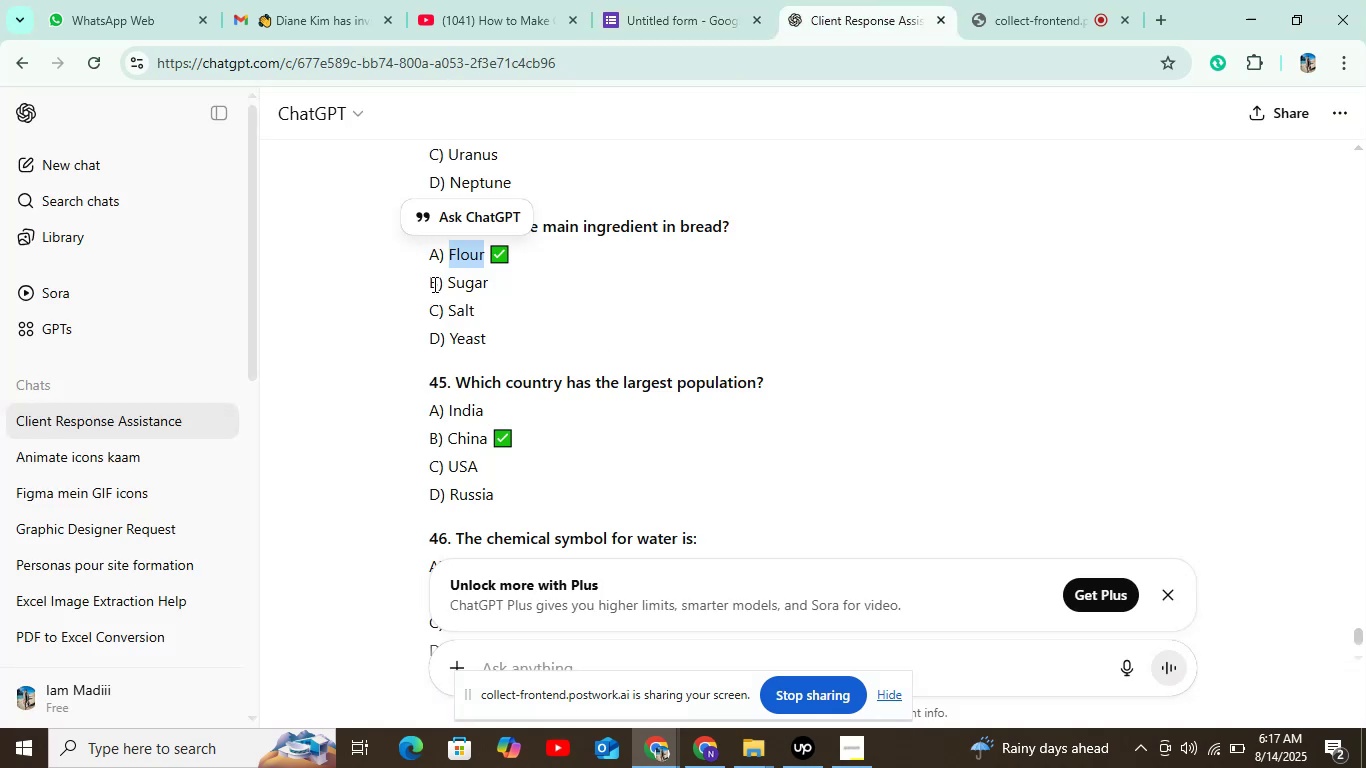 
left_click_drag(start_coordinate=[450, 276], to_coordinate=[516, 276])
 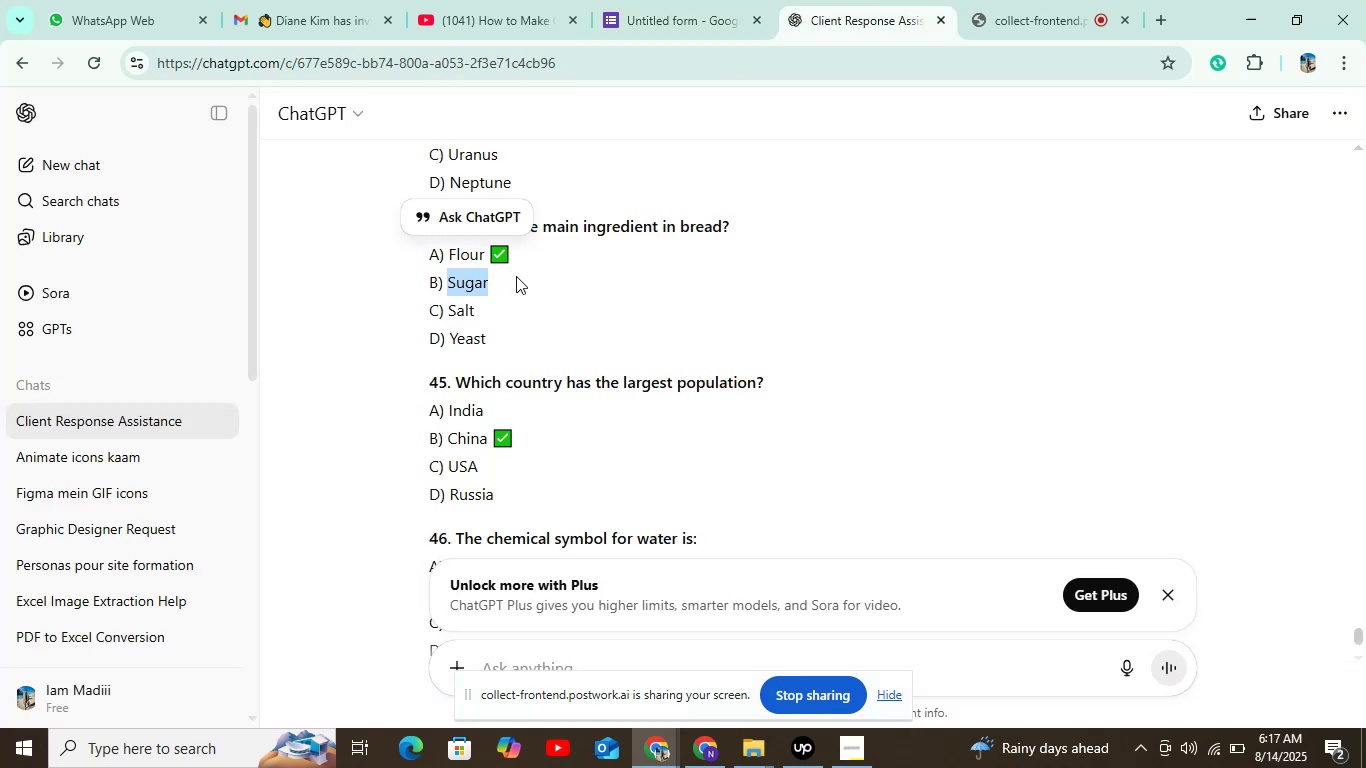 
key(Control+C)
 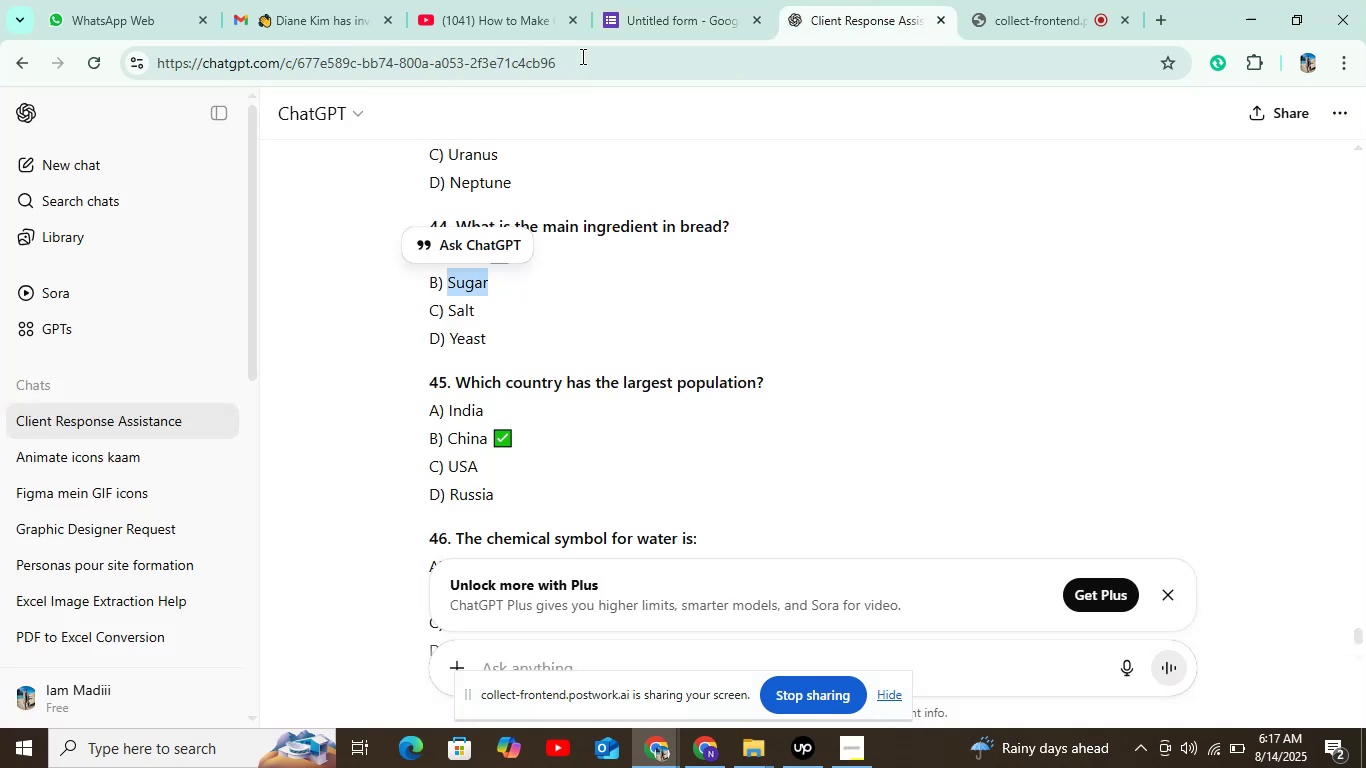 
left_click([593, 27])
 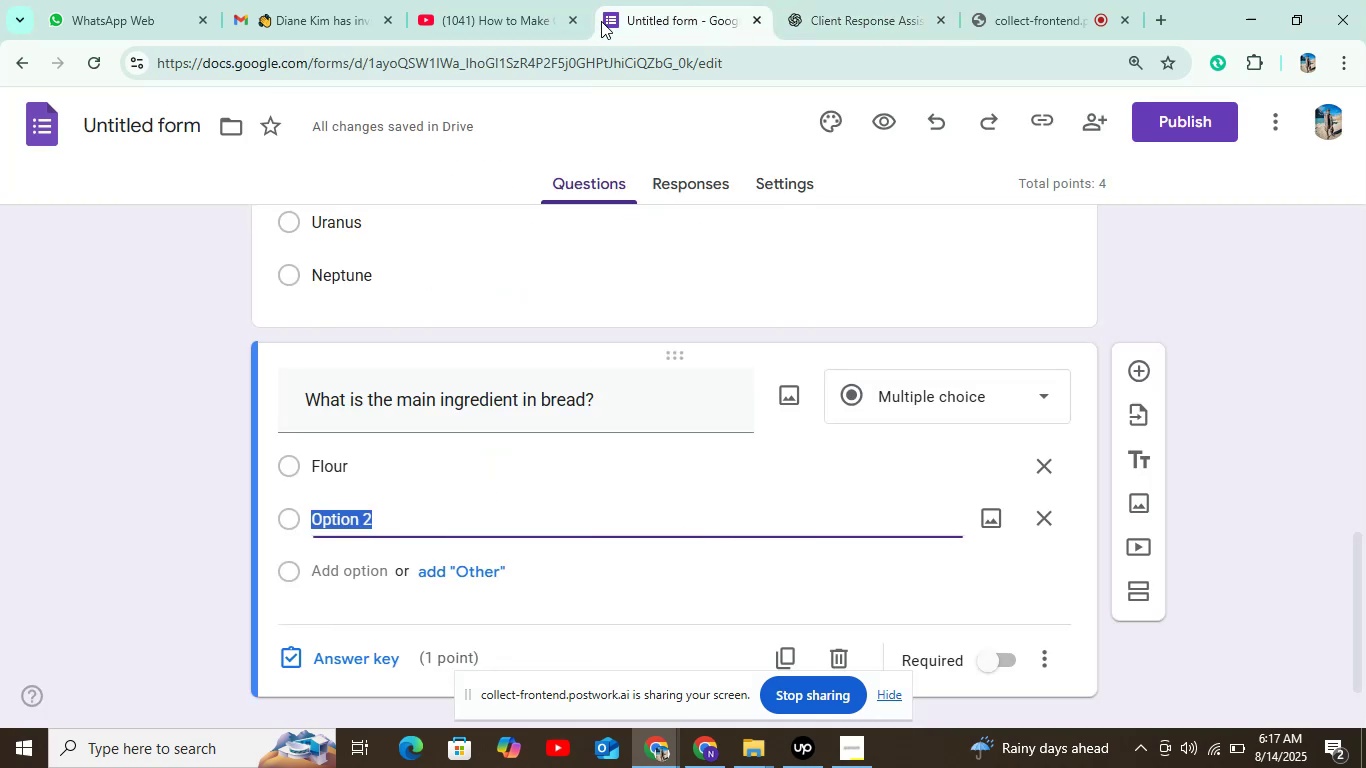 
key(Control+V)
 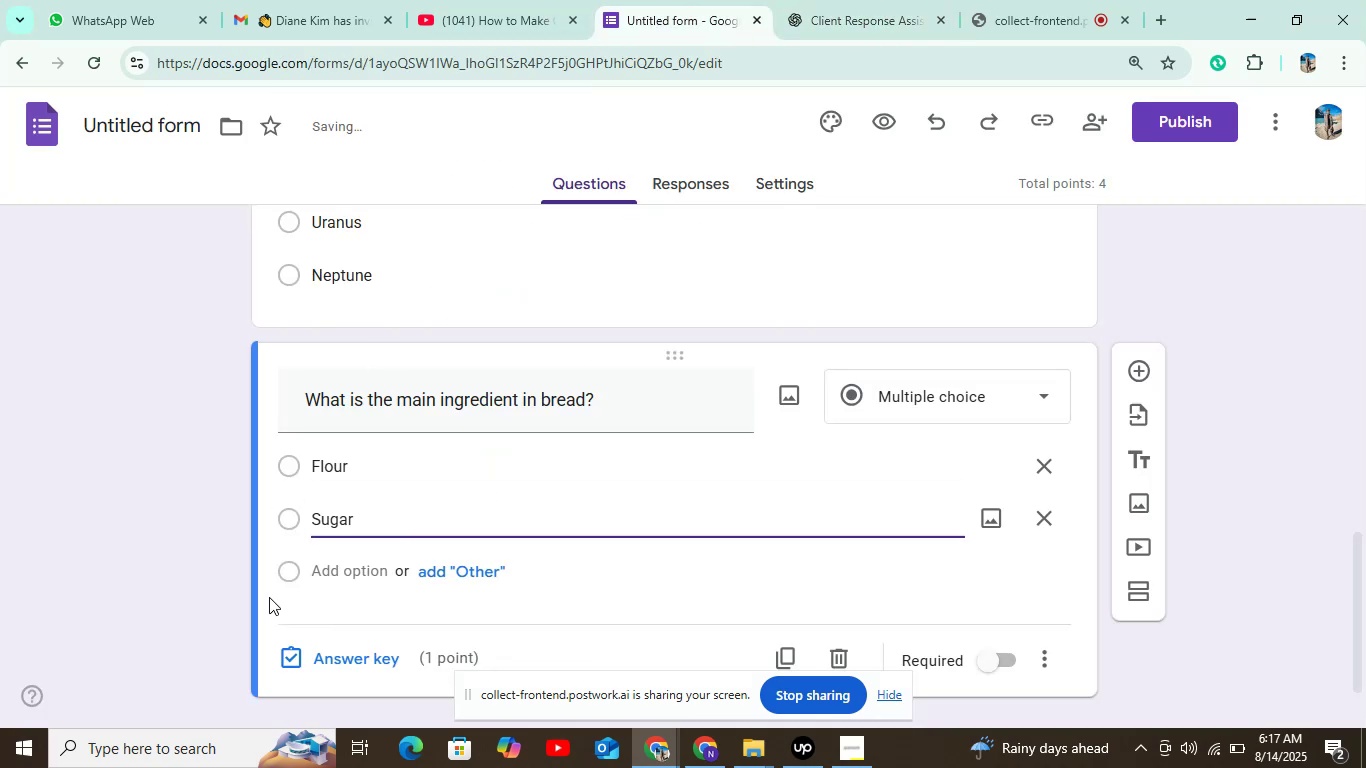 
left_click([343, 577])
 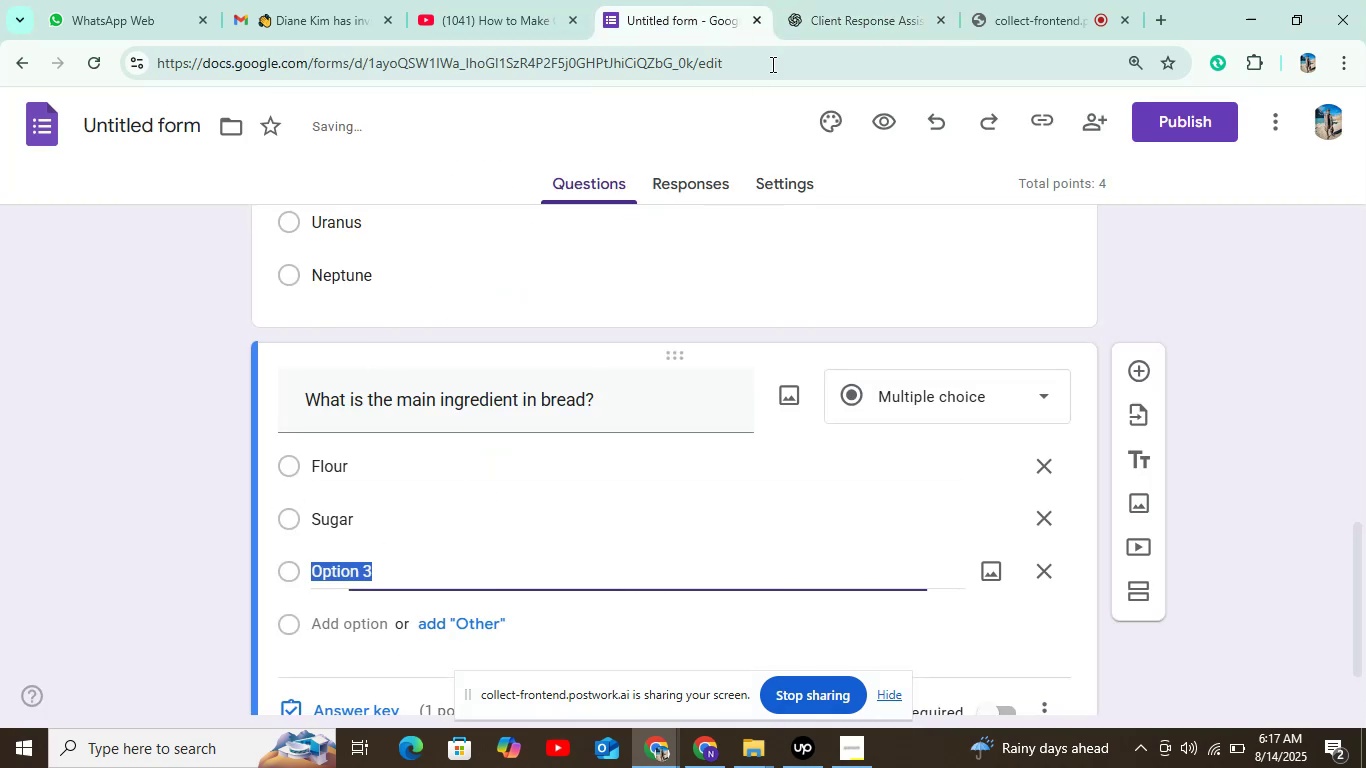 
left_click([805, 32])
 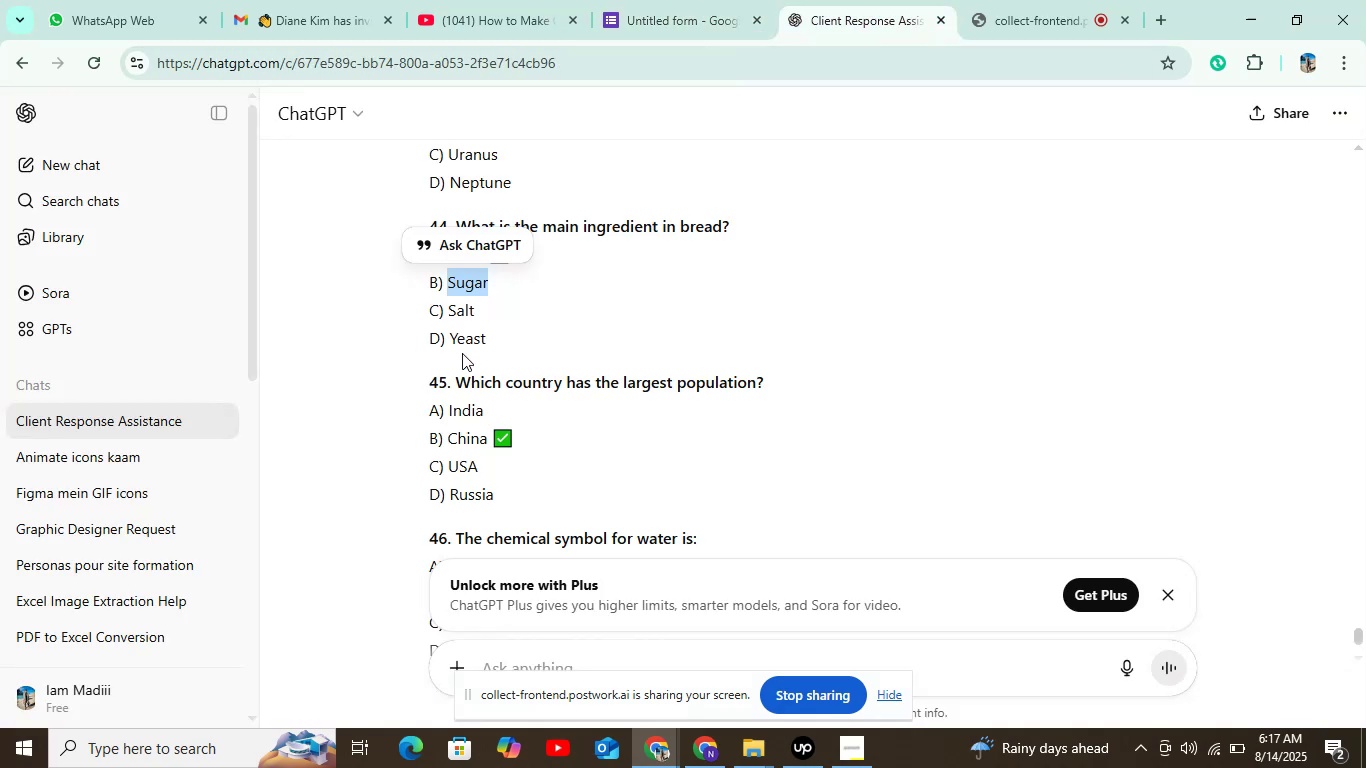 
left_click_drag(start_coordinate=[450, 314], to_coordinate=[477, 310])
 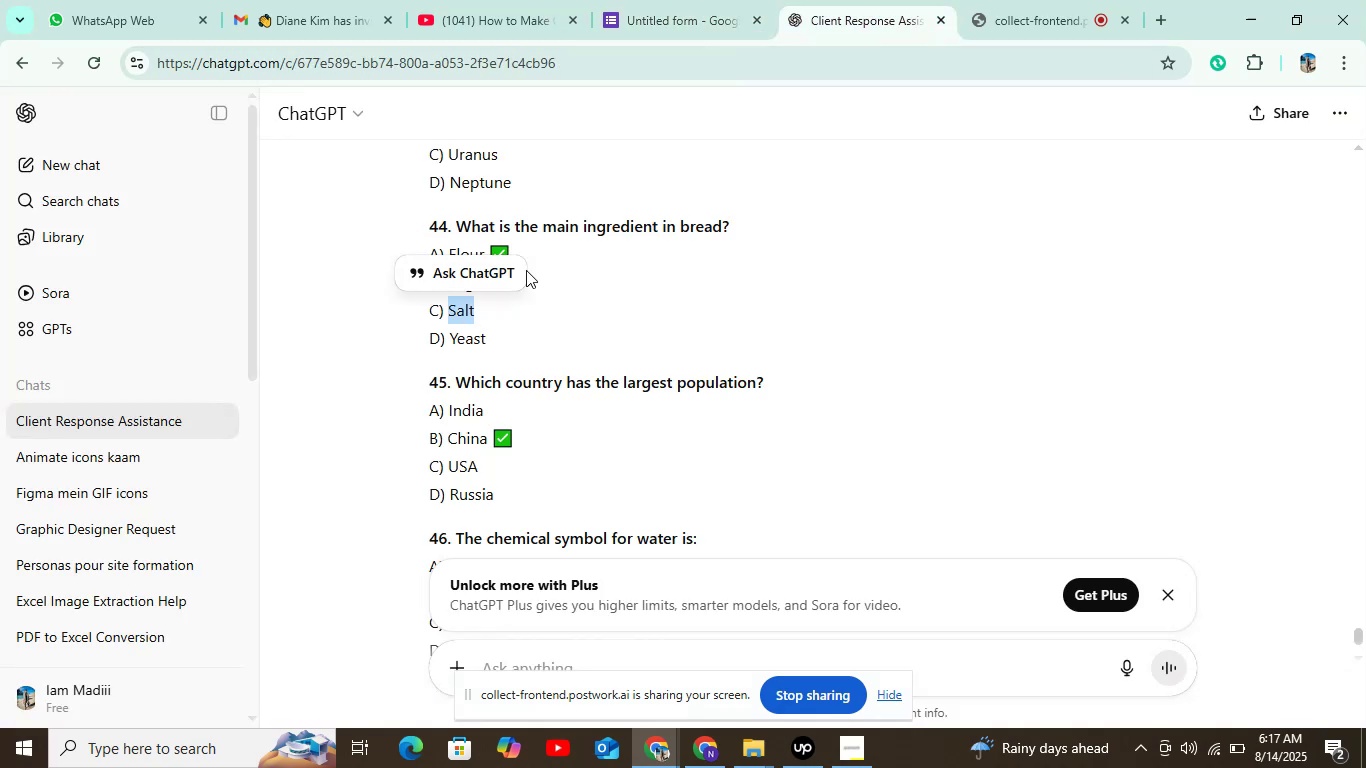 
key(Control+C)
 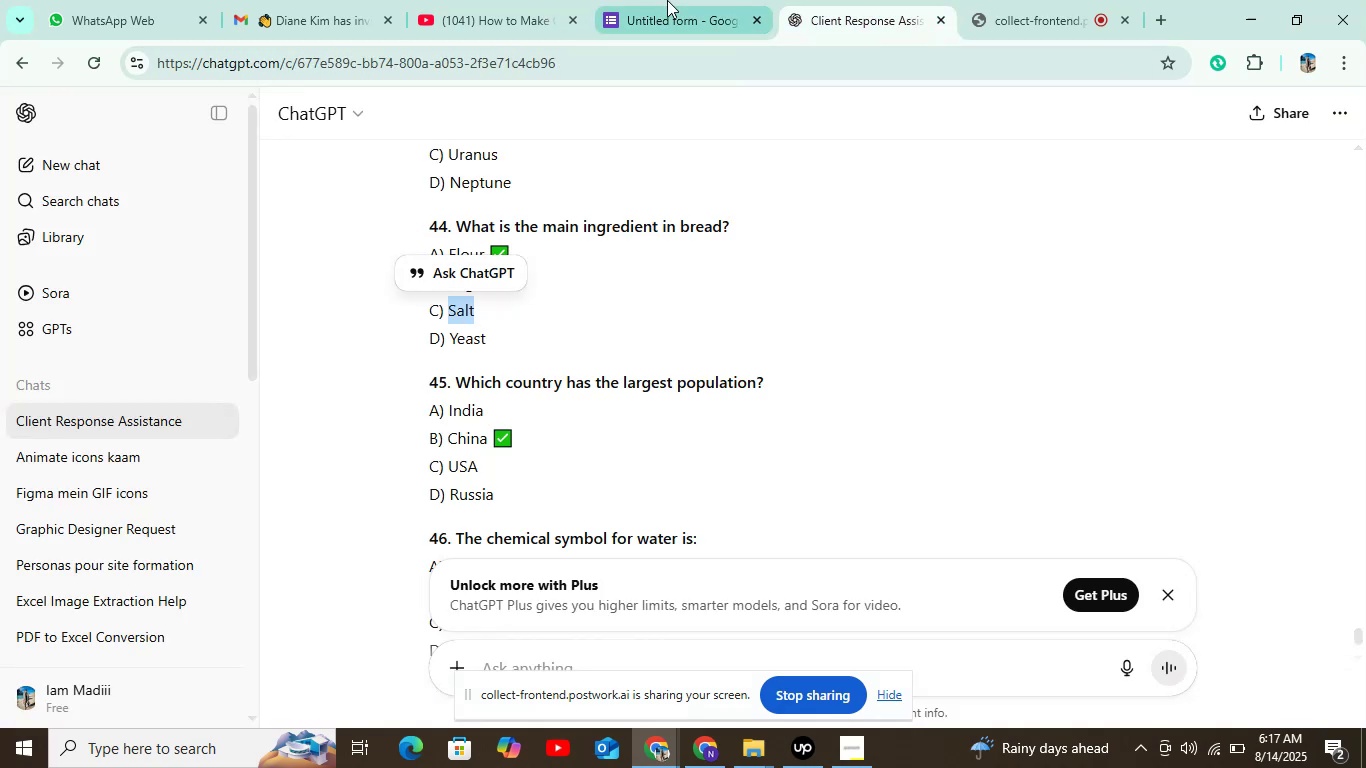 
left_click([667, 0])
 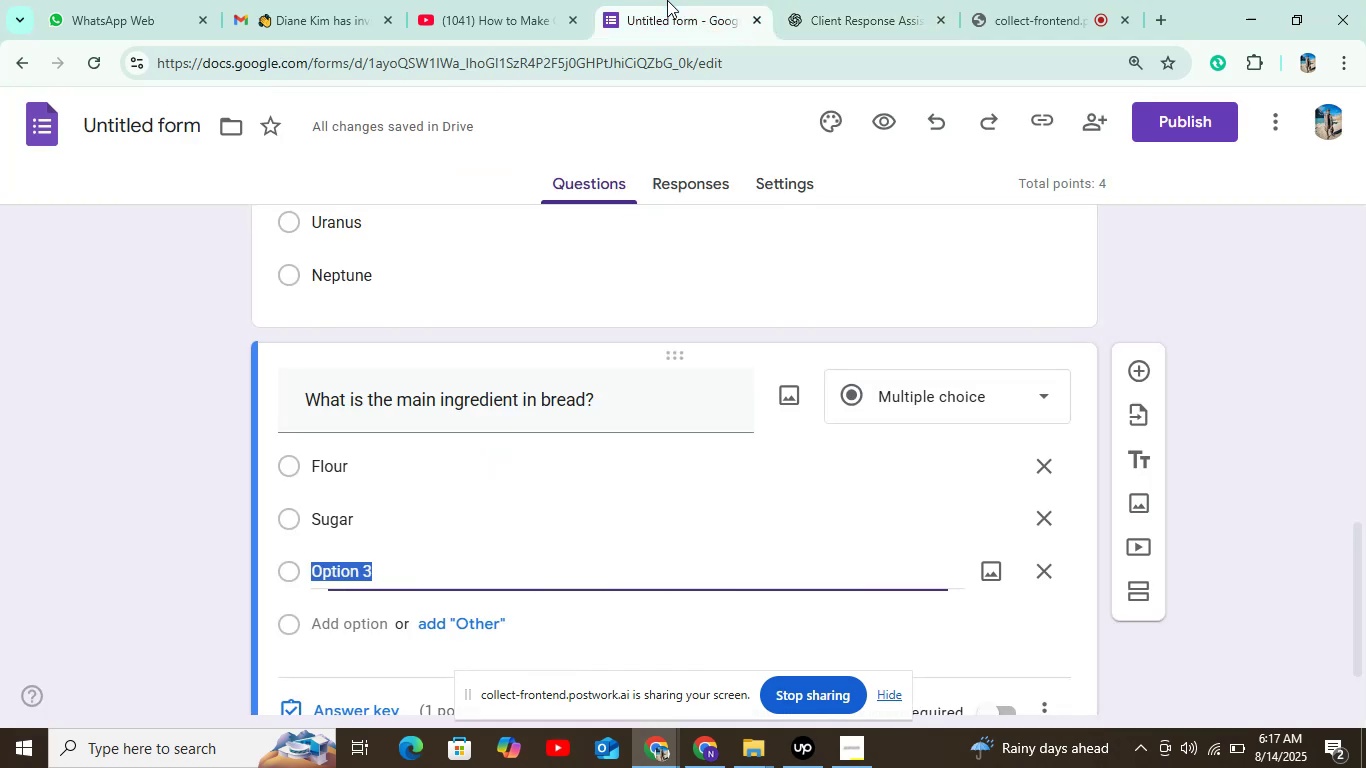 
key(Control+V)
 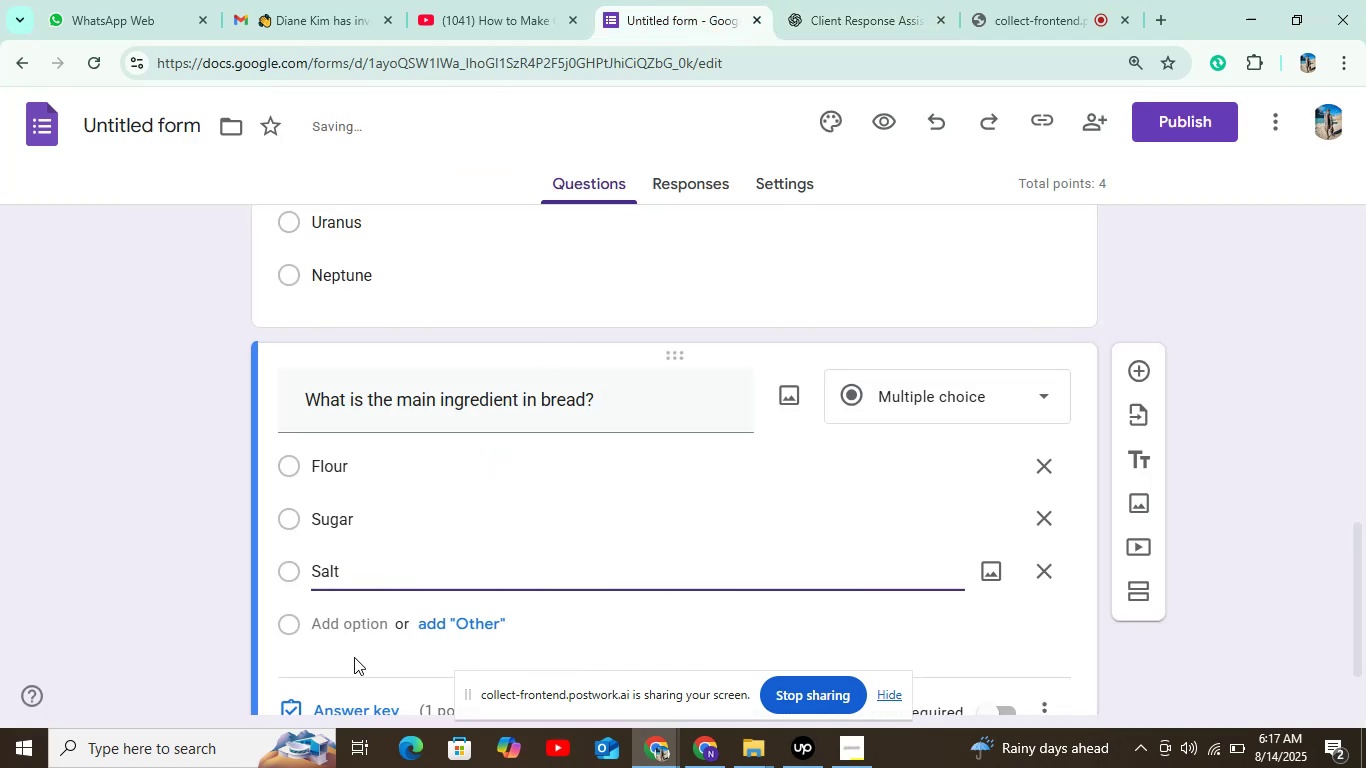 
left_click([356, 624])
 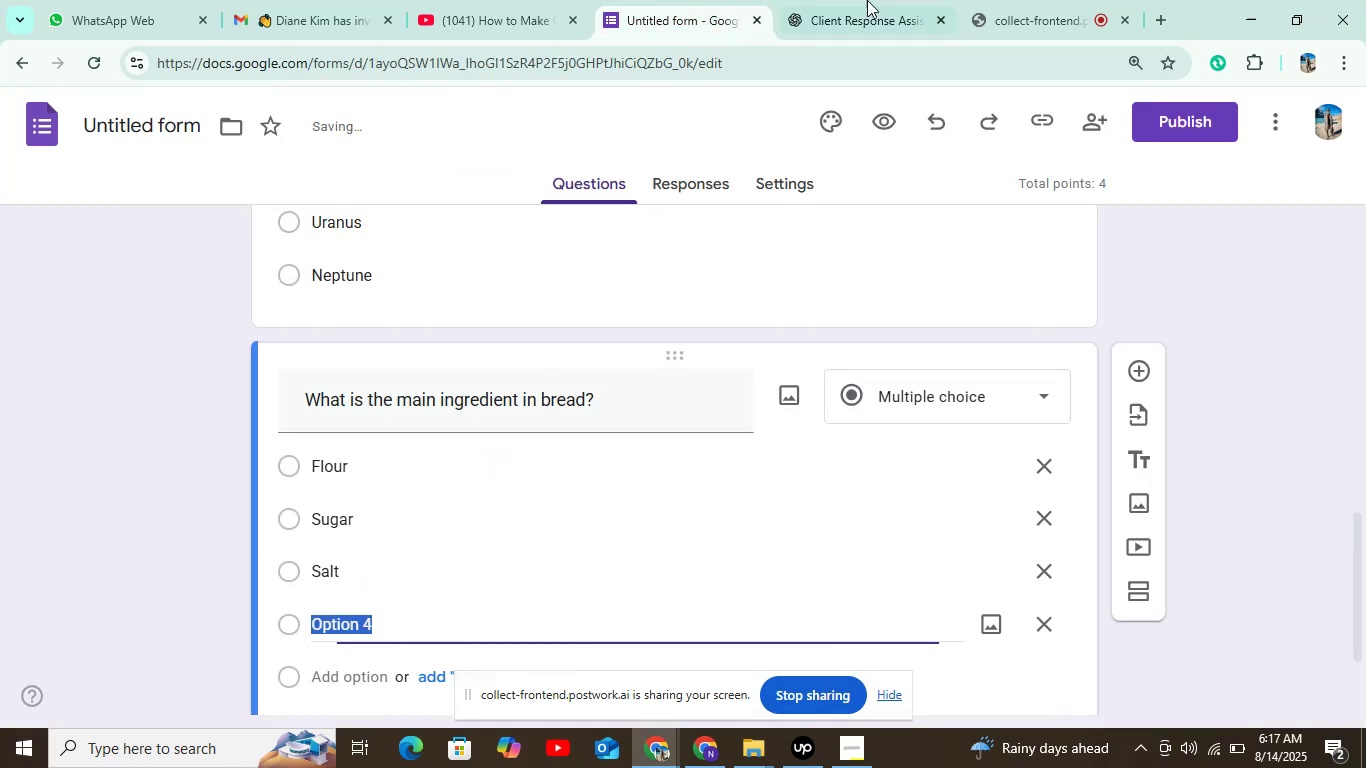 
left_click([878, 0])
 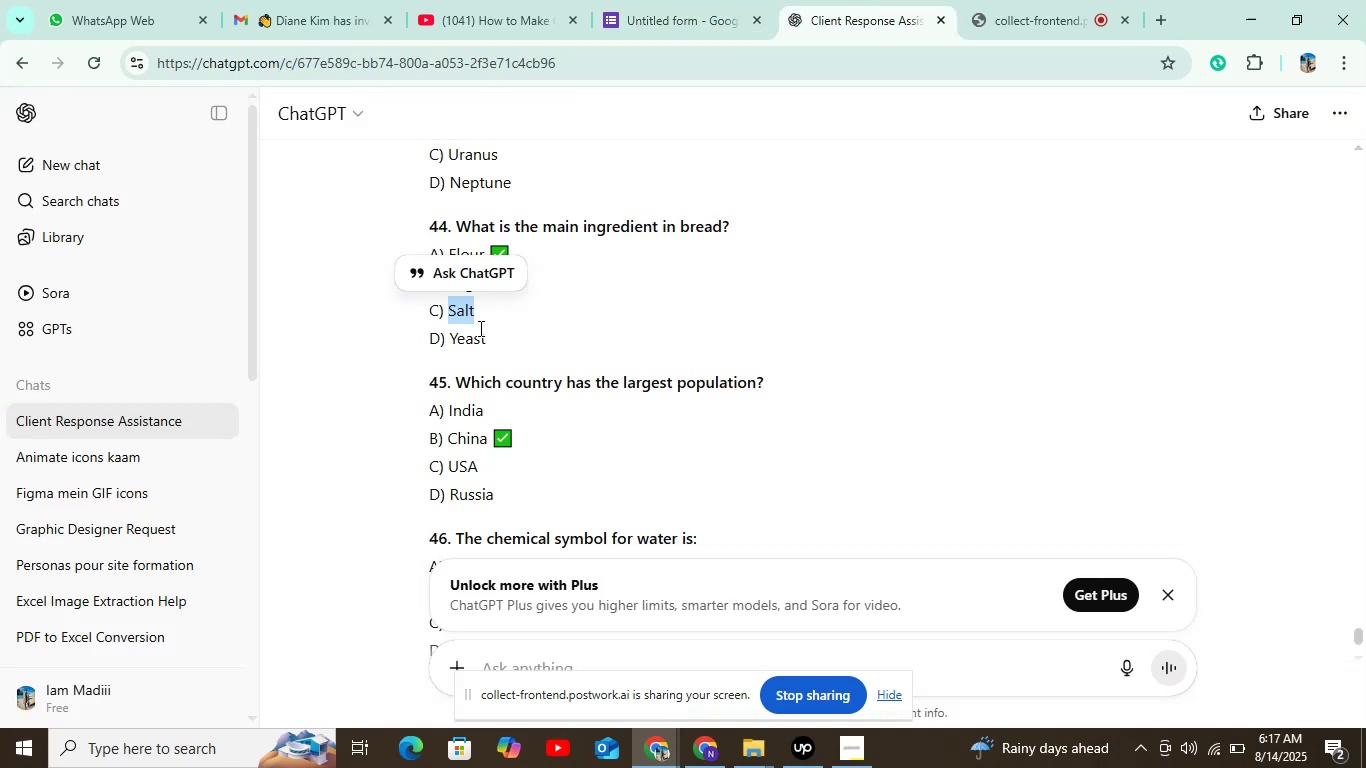 
left_click_drag(start_coordinate=[447, 329], to_coordinate=[514, 334])
 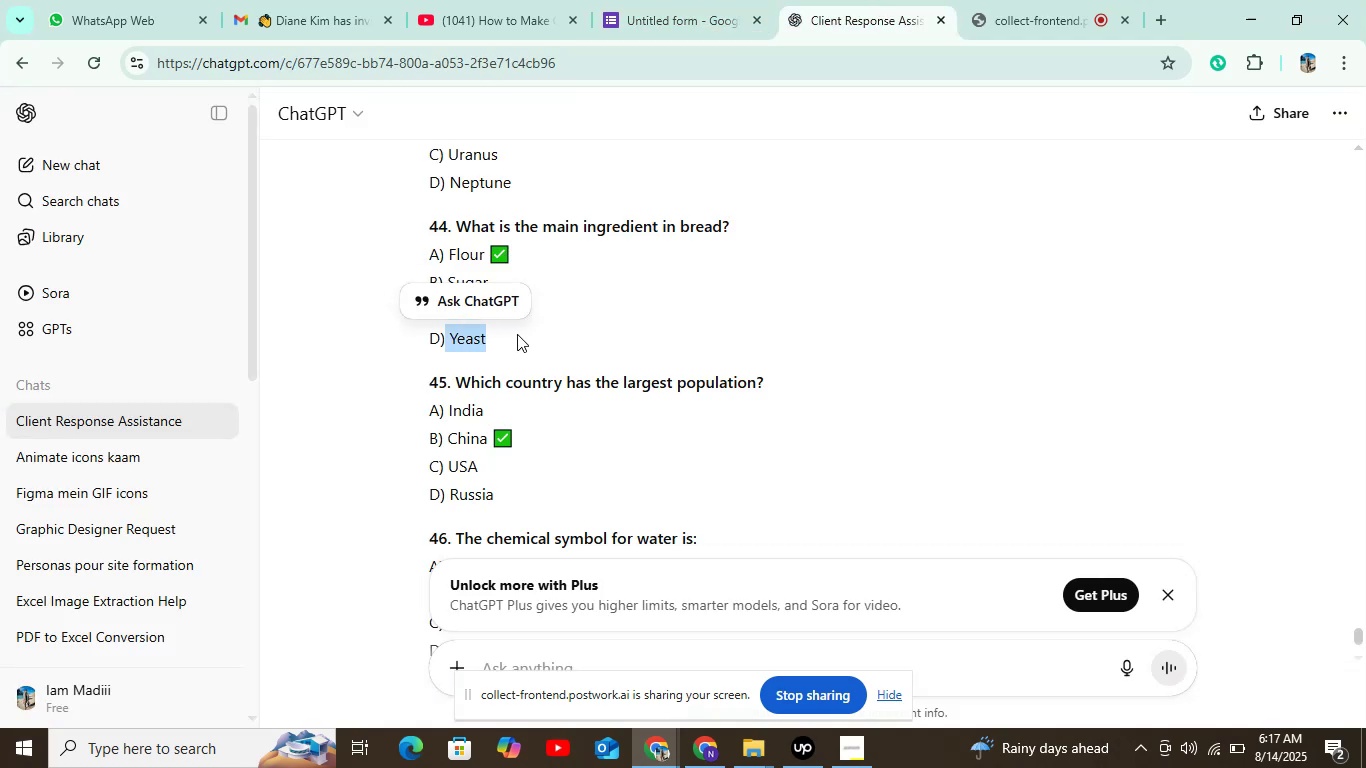 
key(Control+C)
 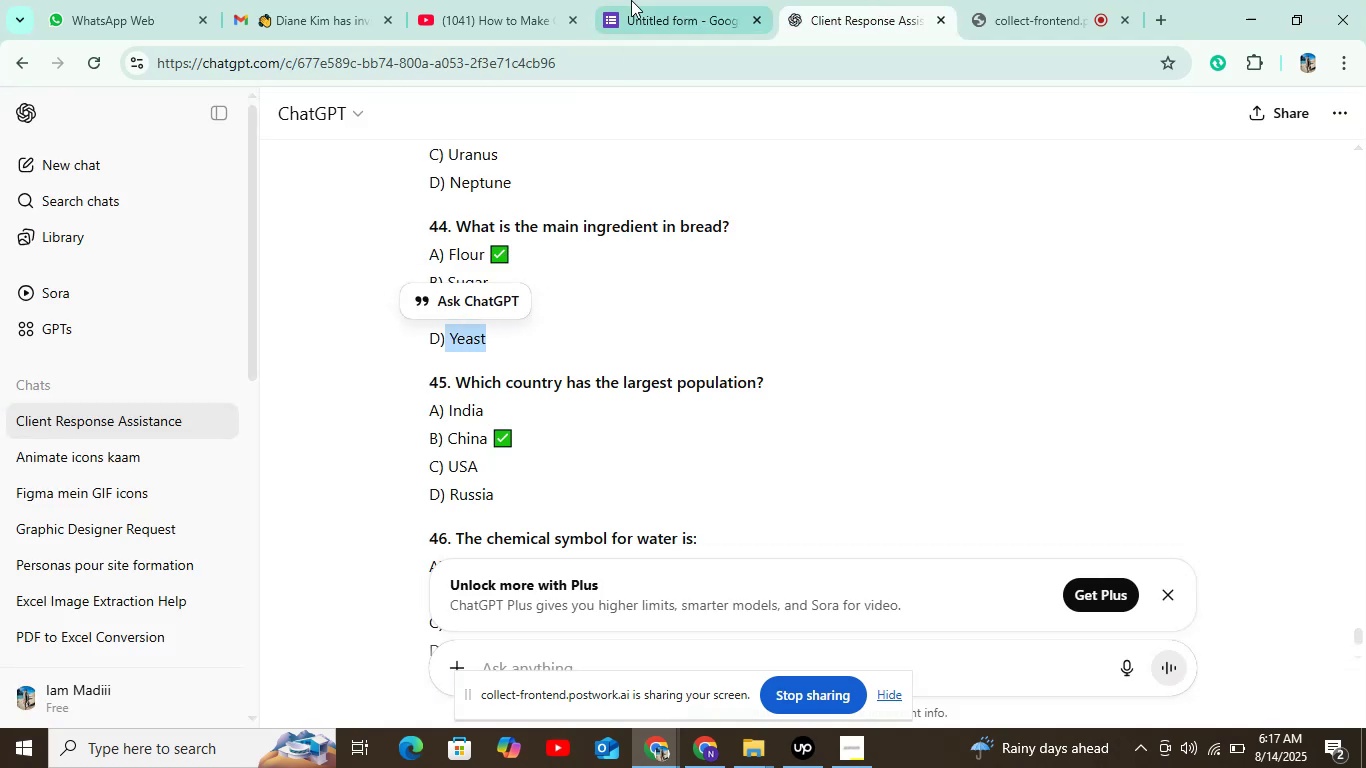 
left_click([631, 0])
 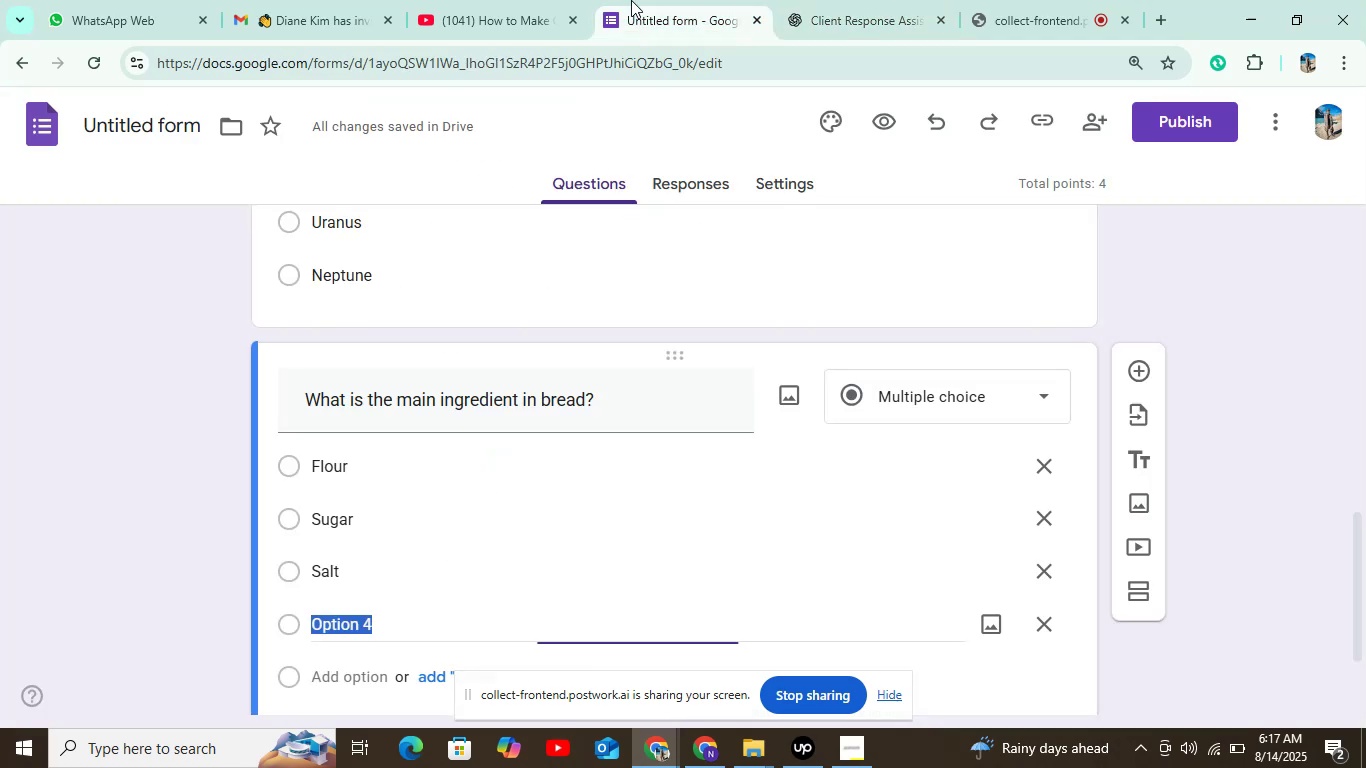 
key(Control+V)
 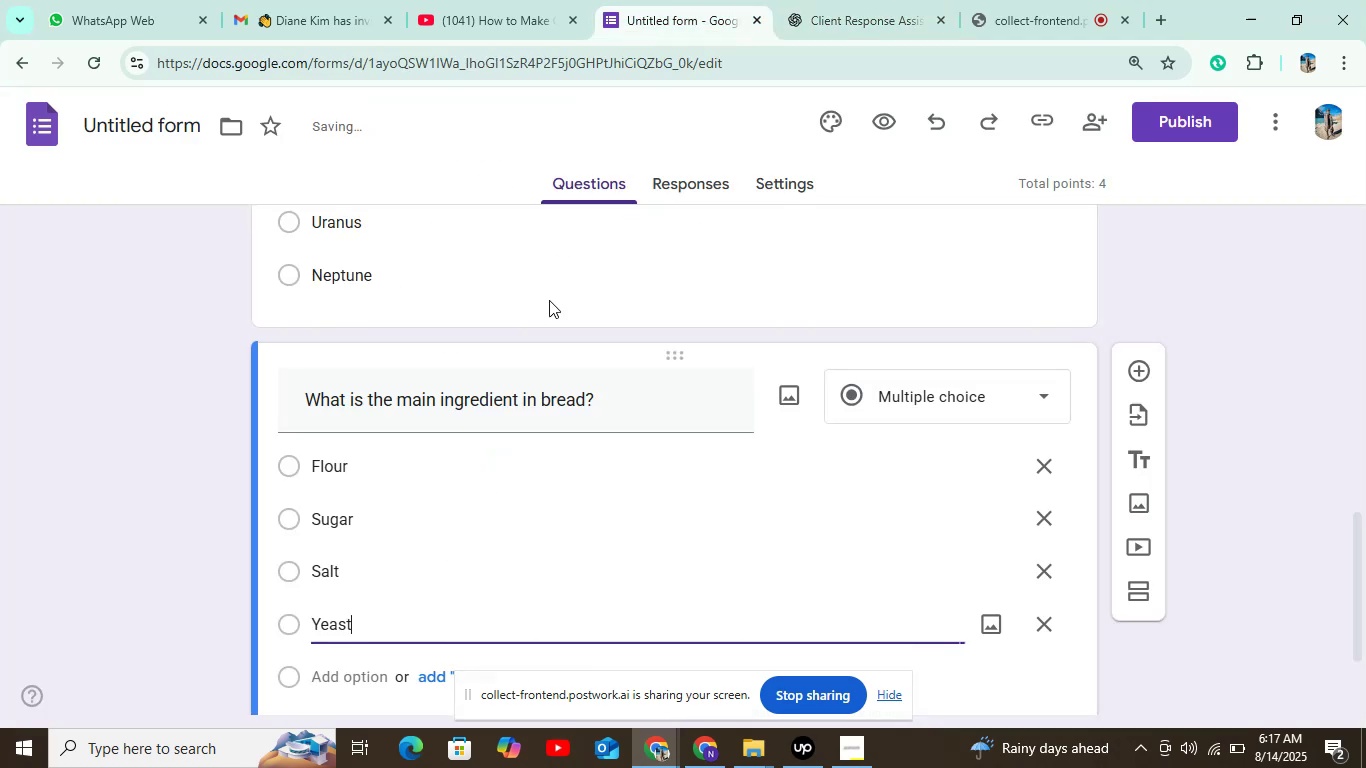 
scroll: coordinate [484, 485], scroll_direction: down, amount: 5.0
 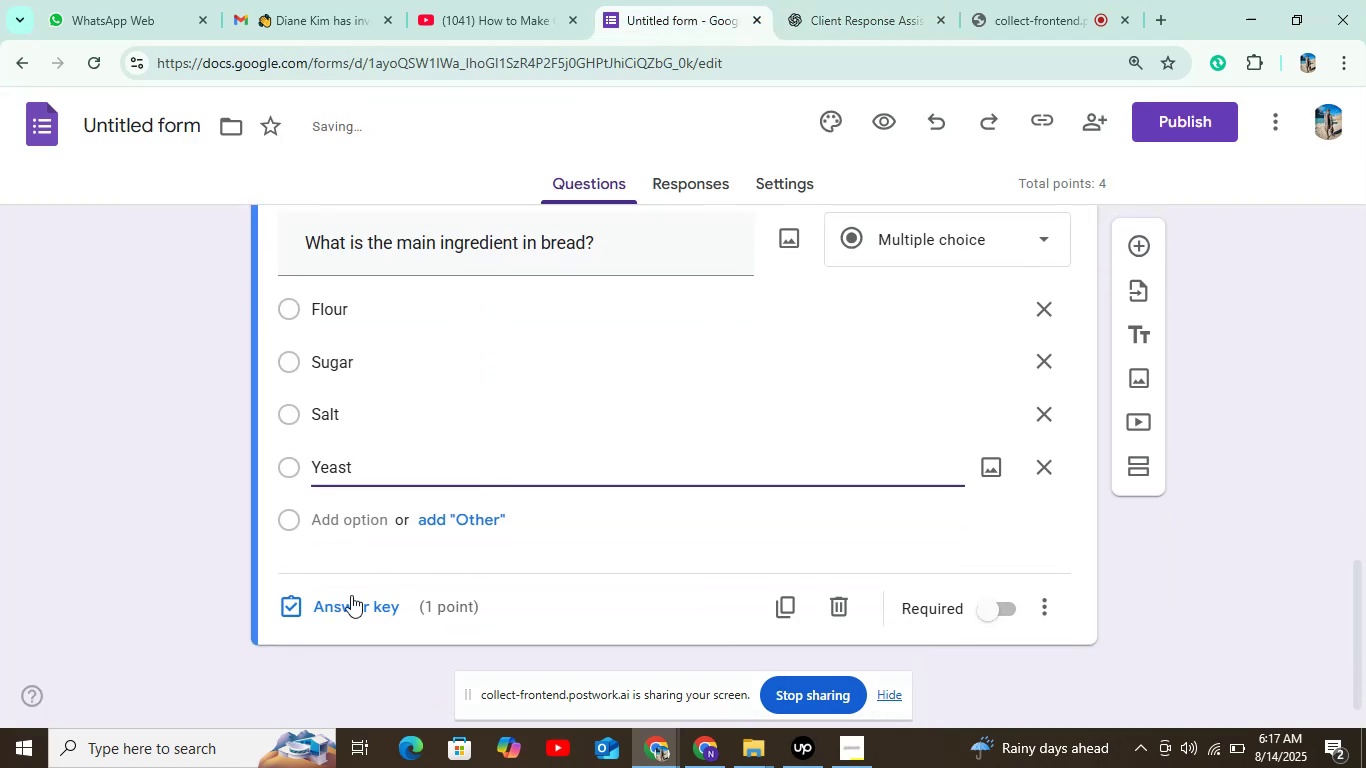 
left_click([351, 597])
 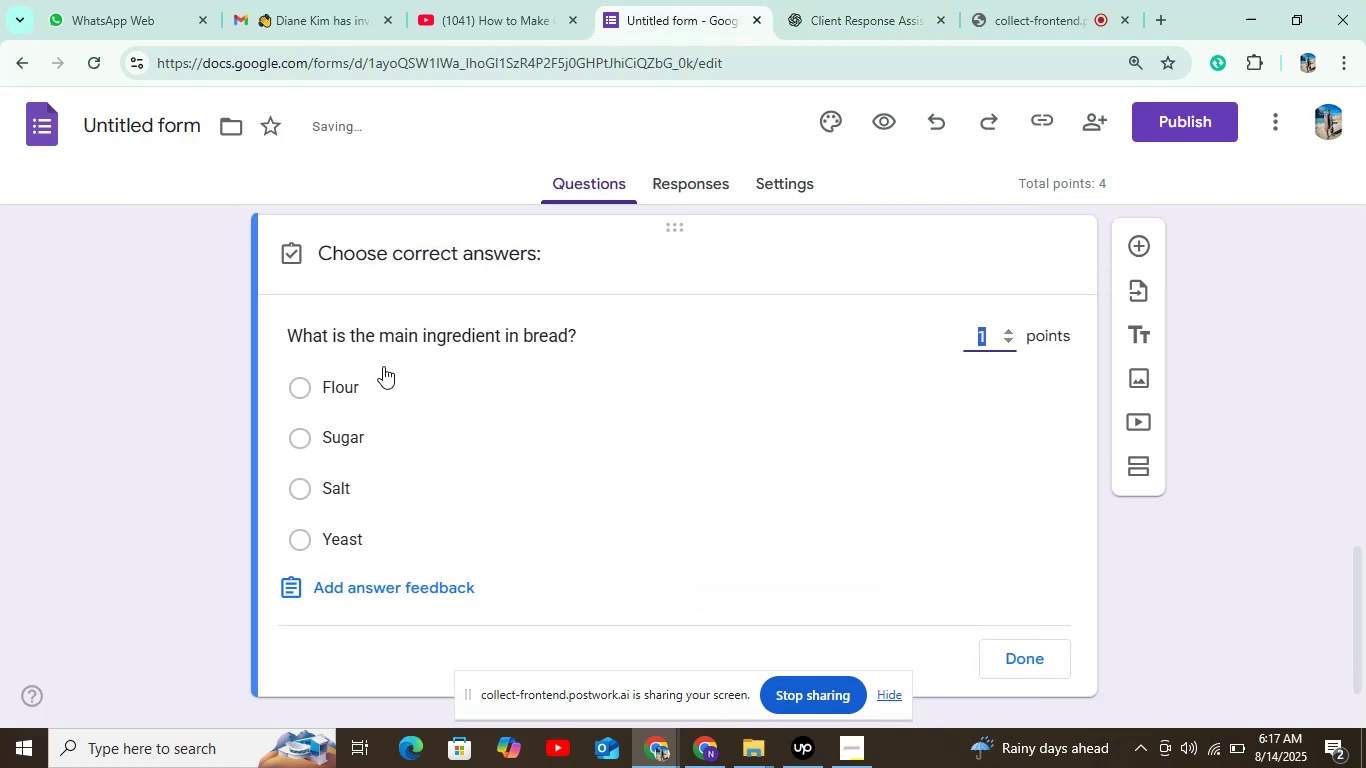 
left_click([361, 399])
 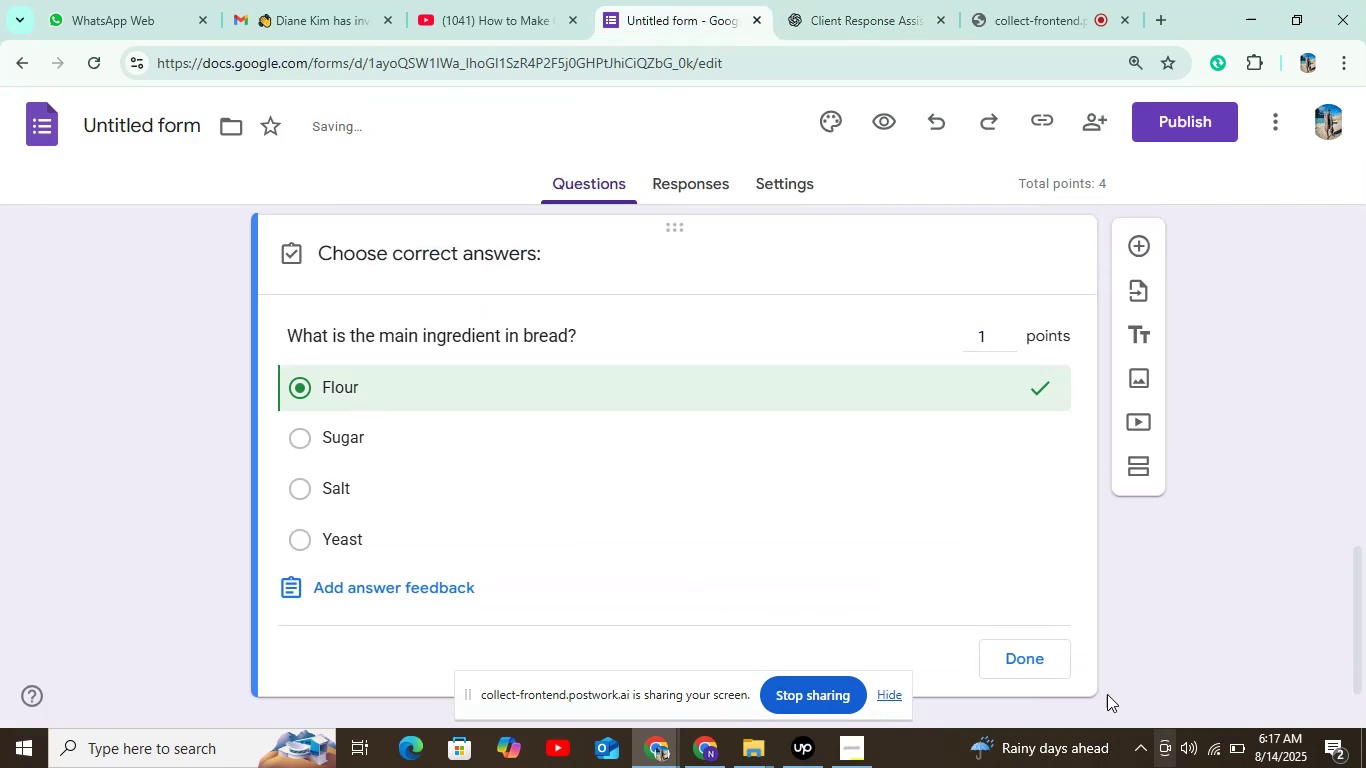 
left_click([1040, 662])
 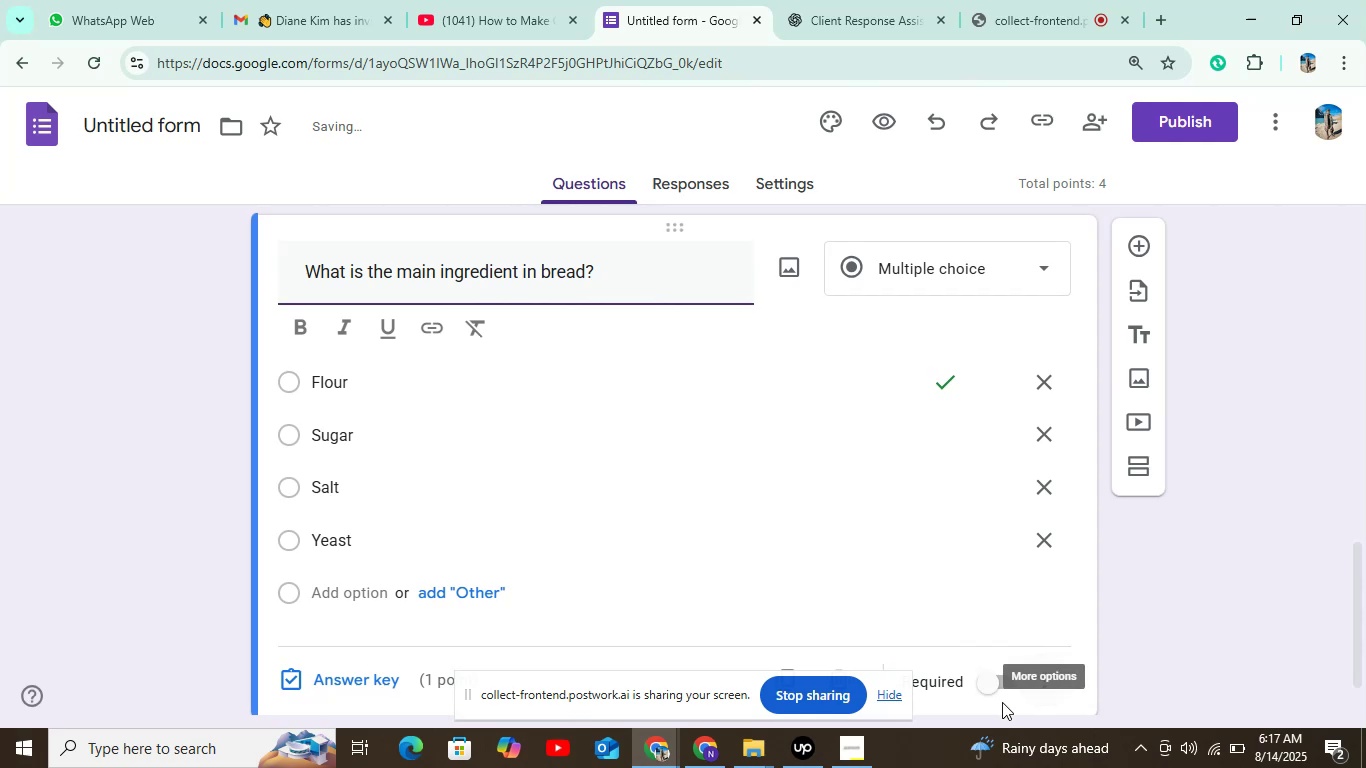 
scroll: coordinate [1000, 556], scroll_direction: down, amount: 5.0
 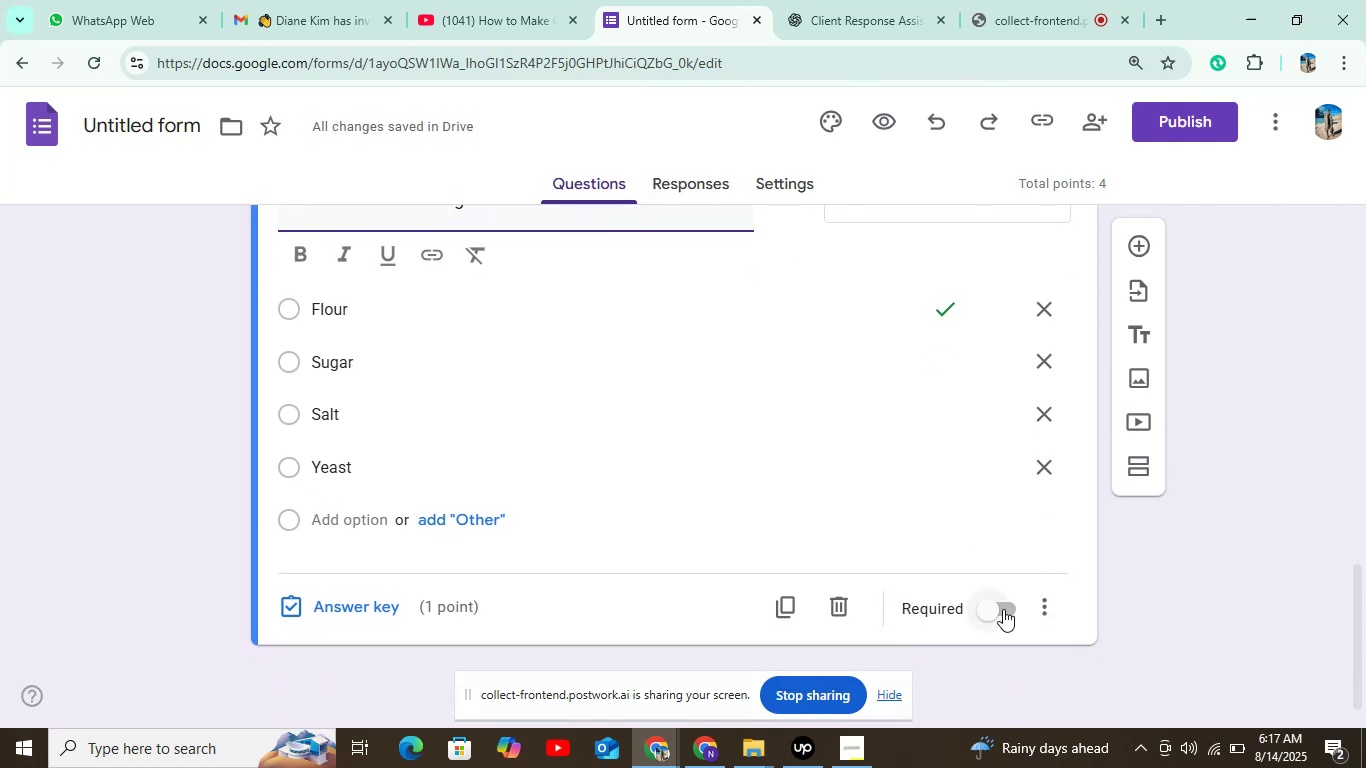 
left_click([997, 609])
 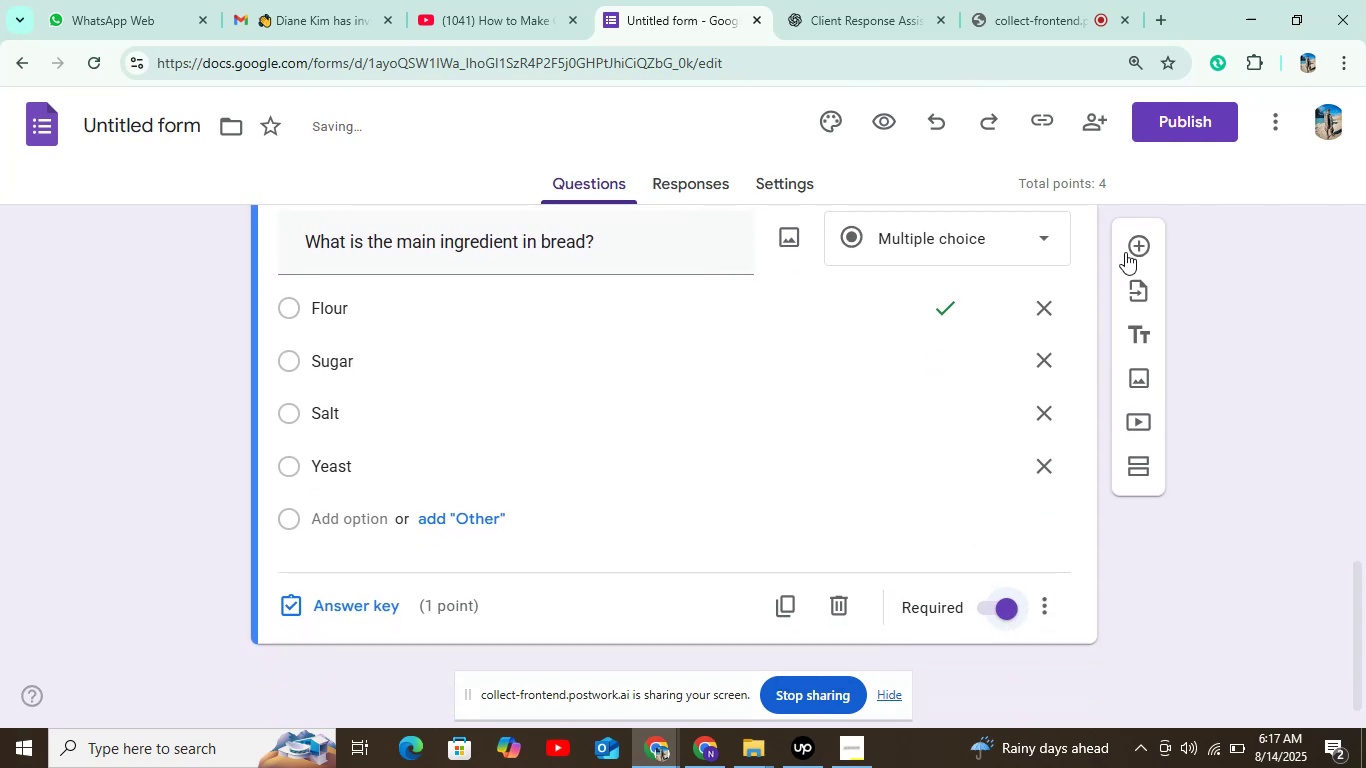 
left_click([1129, 250])
 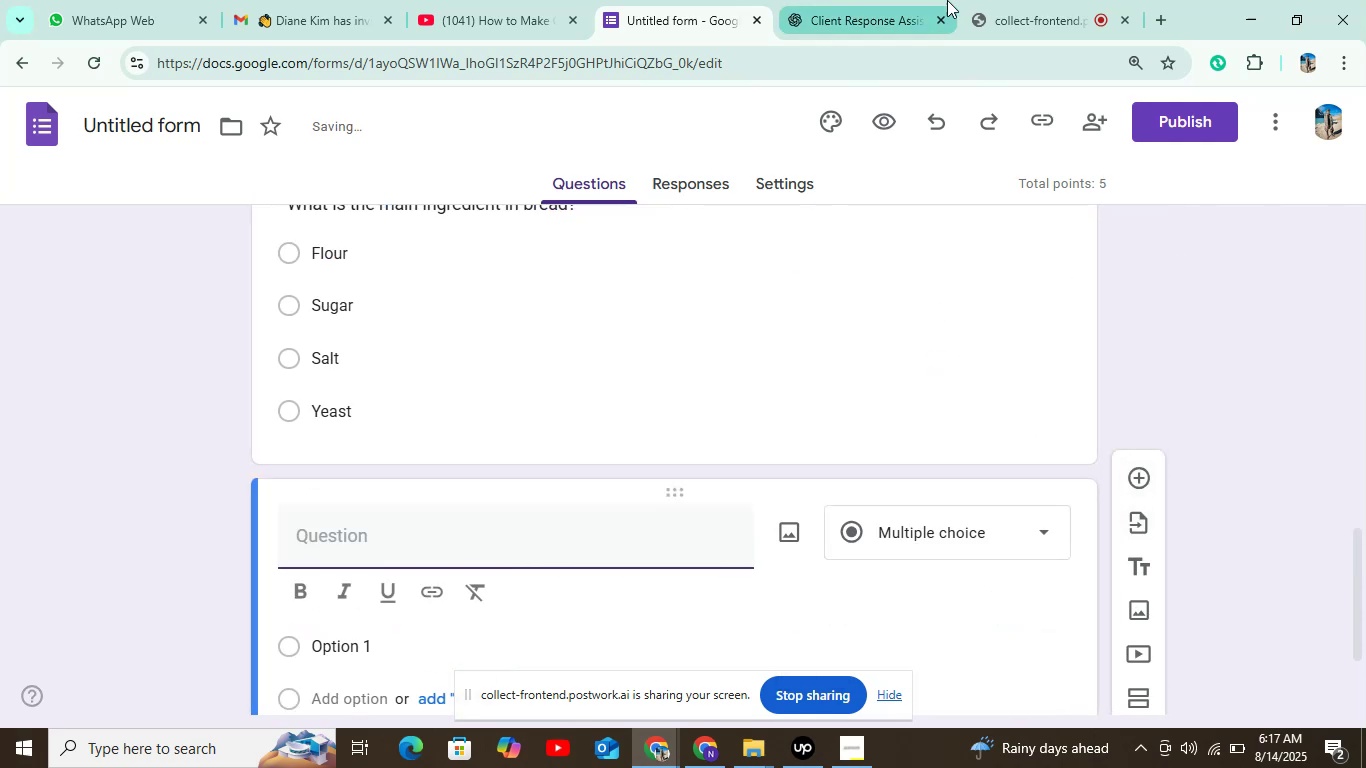 
left_click([905, 3])
 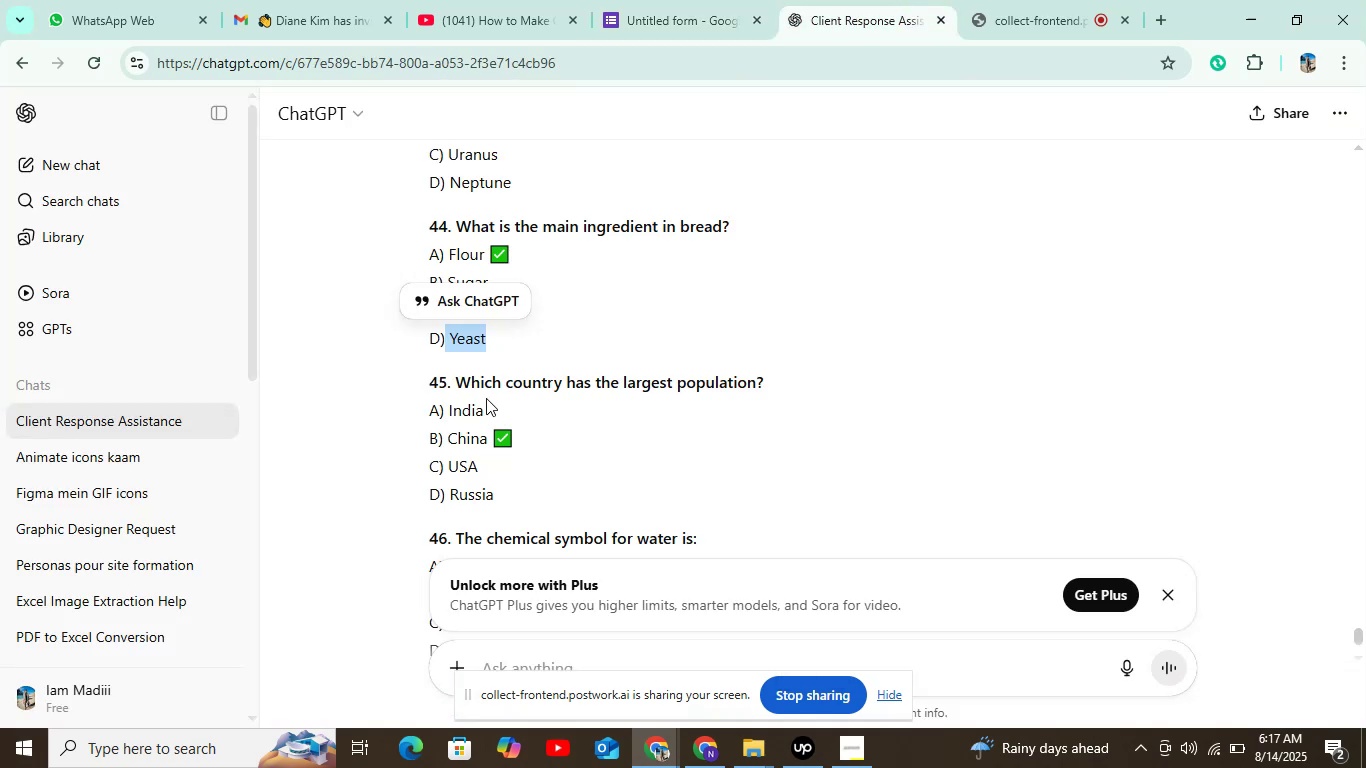 
left_click_drag(start_coordinate=[454, 390], to_coordinate=[979, 404])
 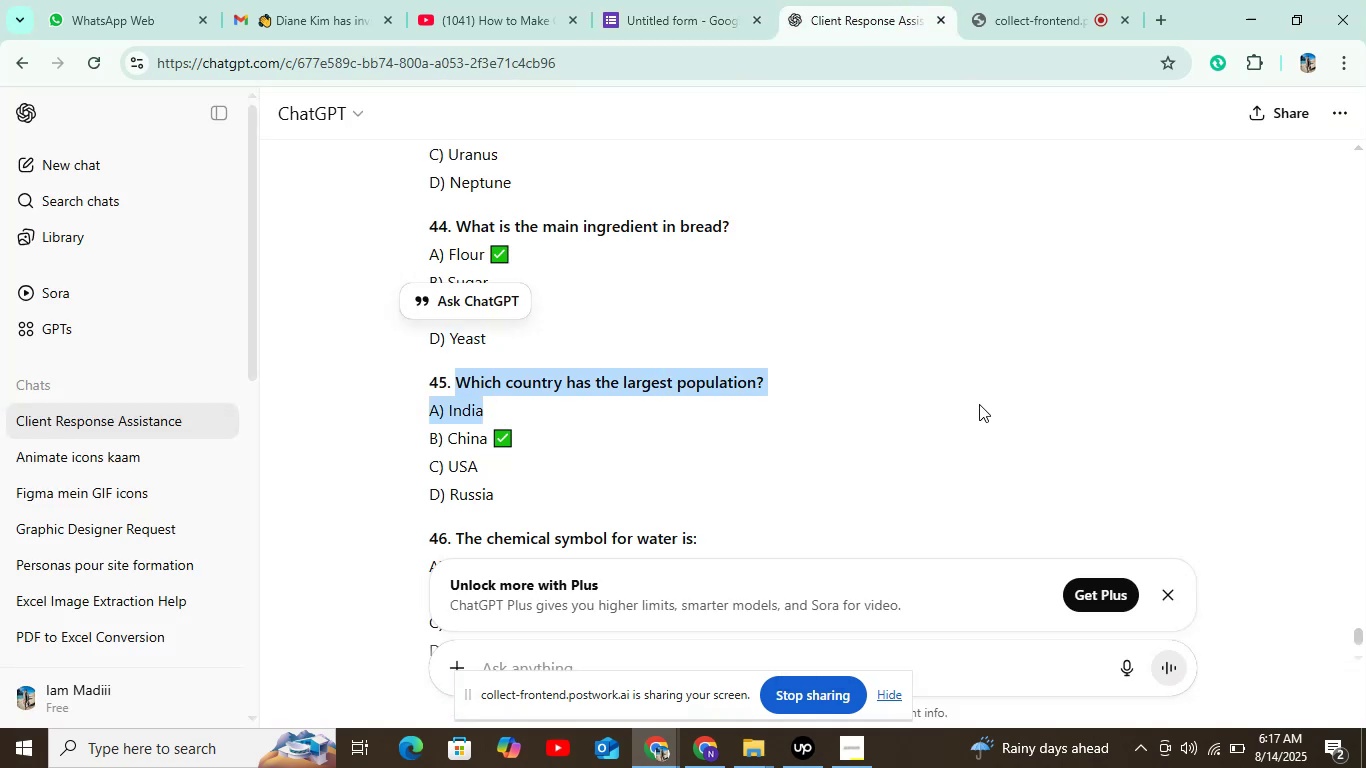 
hold_key(key=ControlLeft, duration=0.38)
 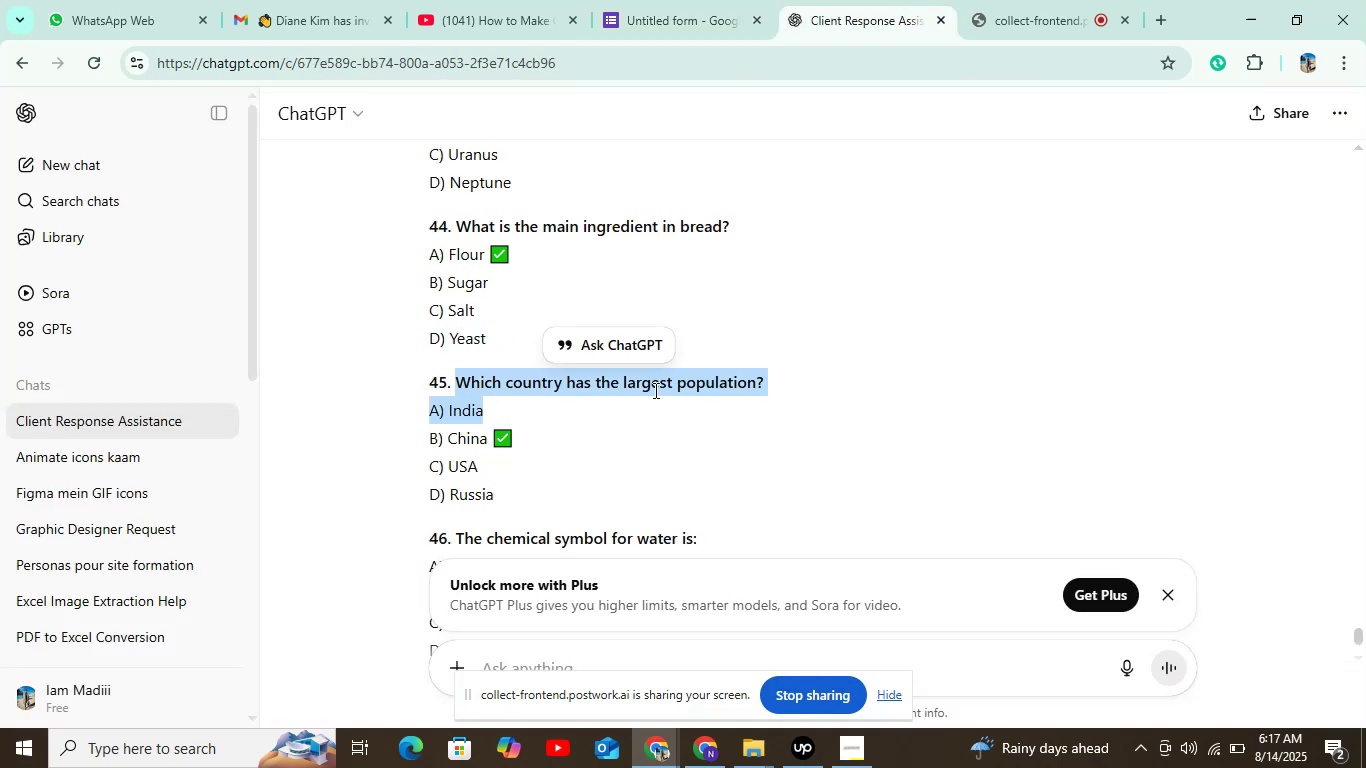 
left_click([653, 390])
 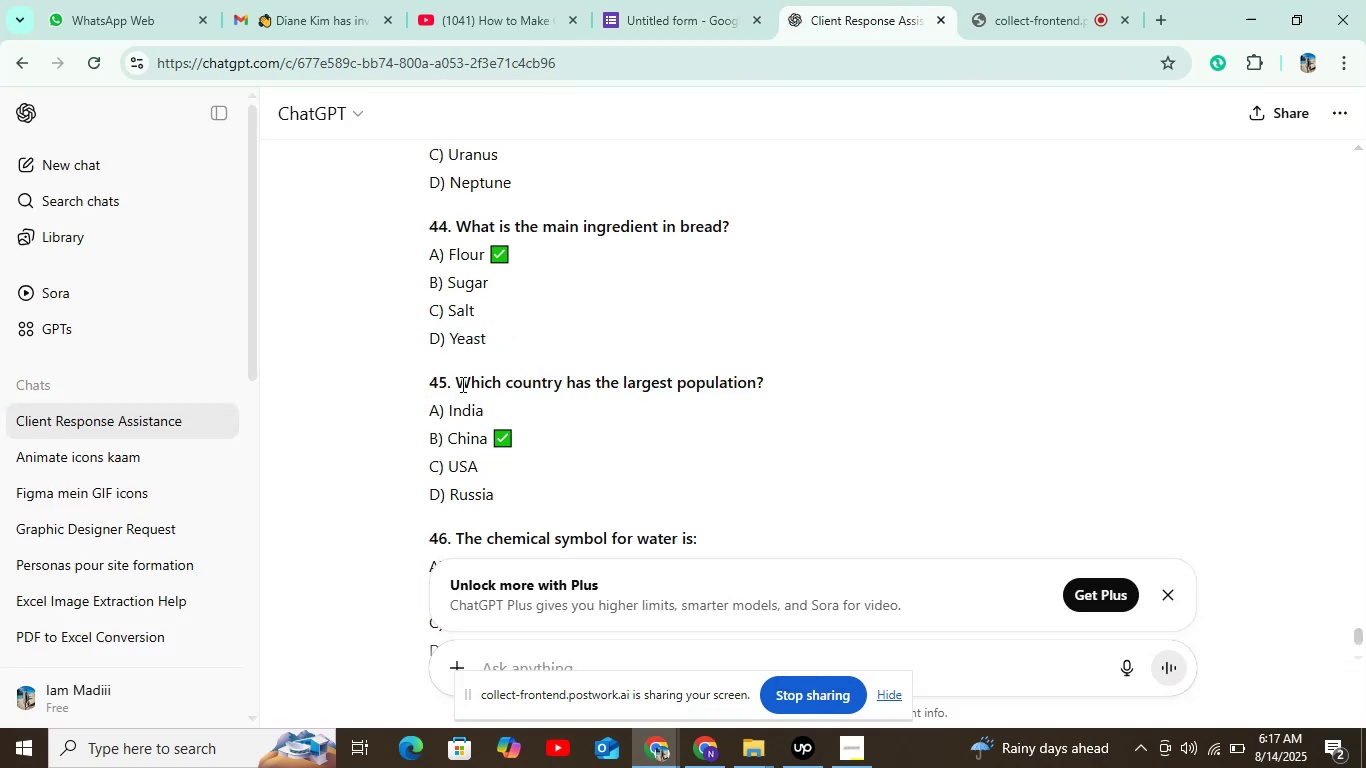 
left_click_drag(start_coordinate=[457, 384], to_coordinate=[779, 389])
 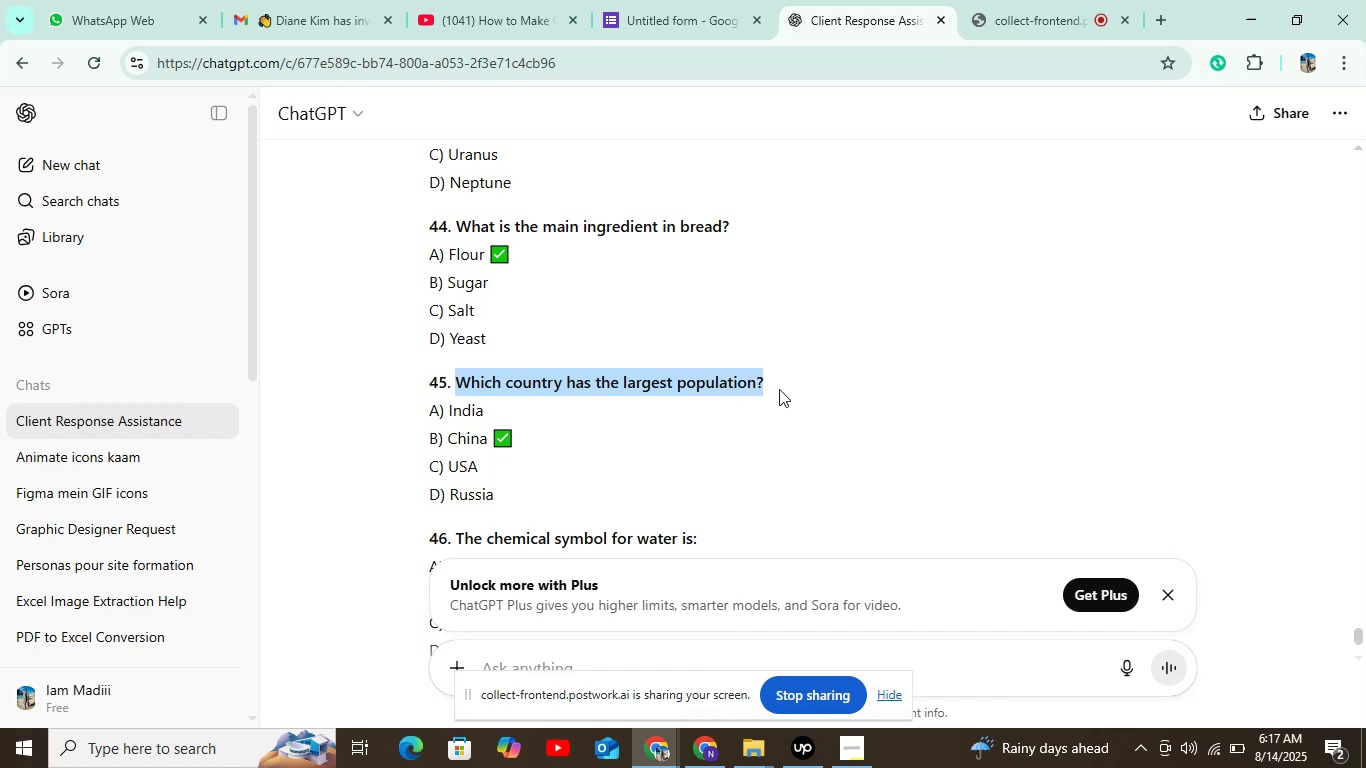 
key(Control+C)
 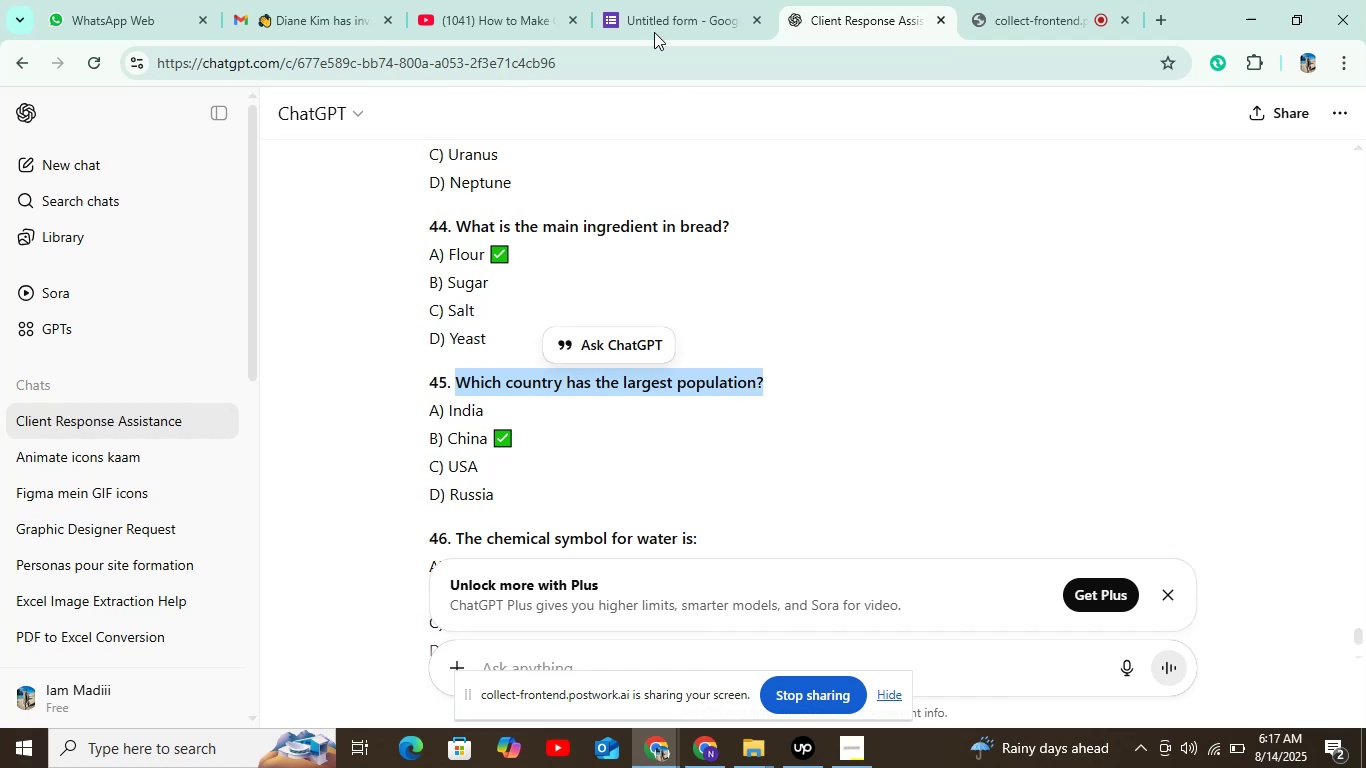 
left_click([643, 2])
 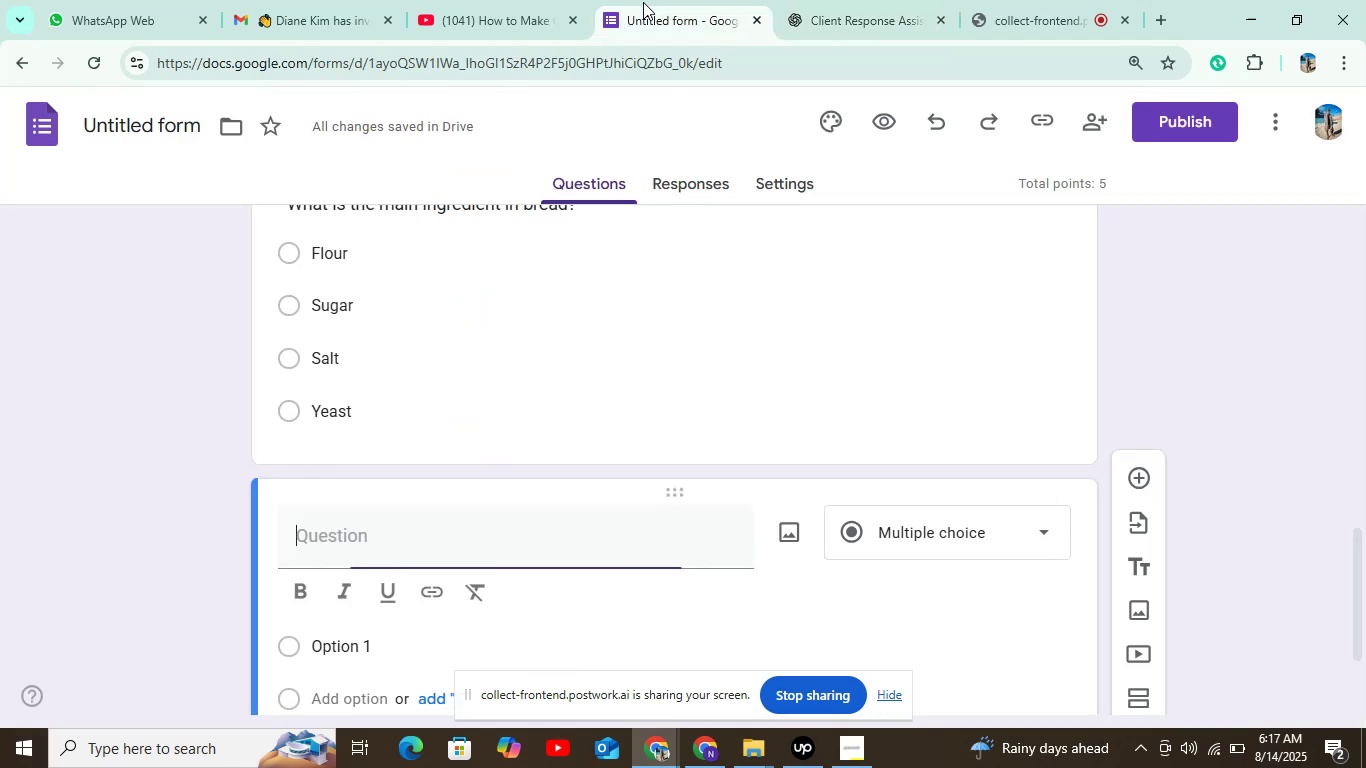 
key(Control+V)
 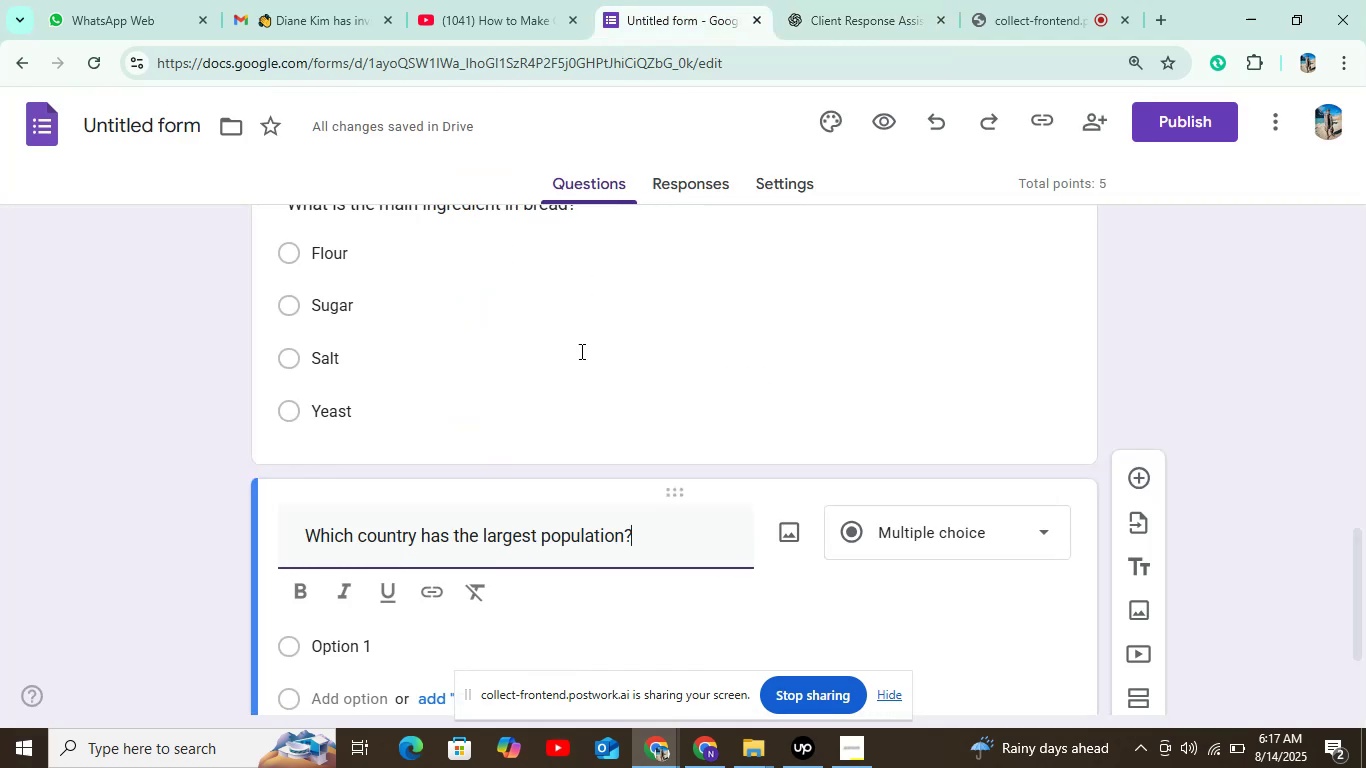 
scroll: coordinate [580, 358], scroll_direction: down, amount: 5.0
 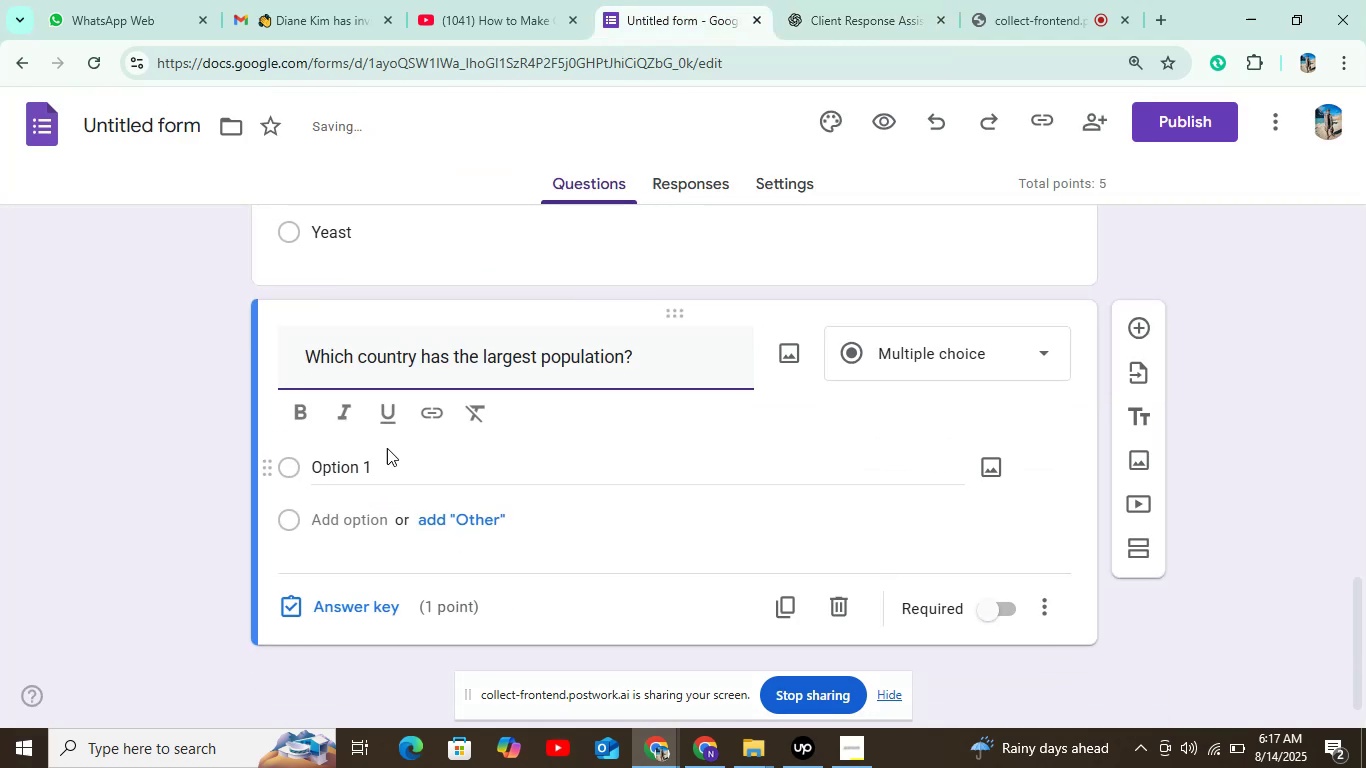 
left_click([341, 448])
 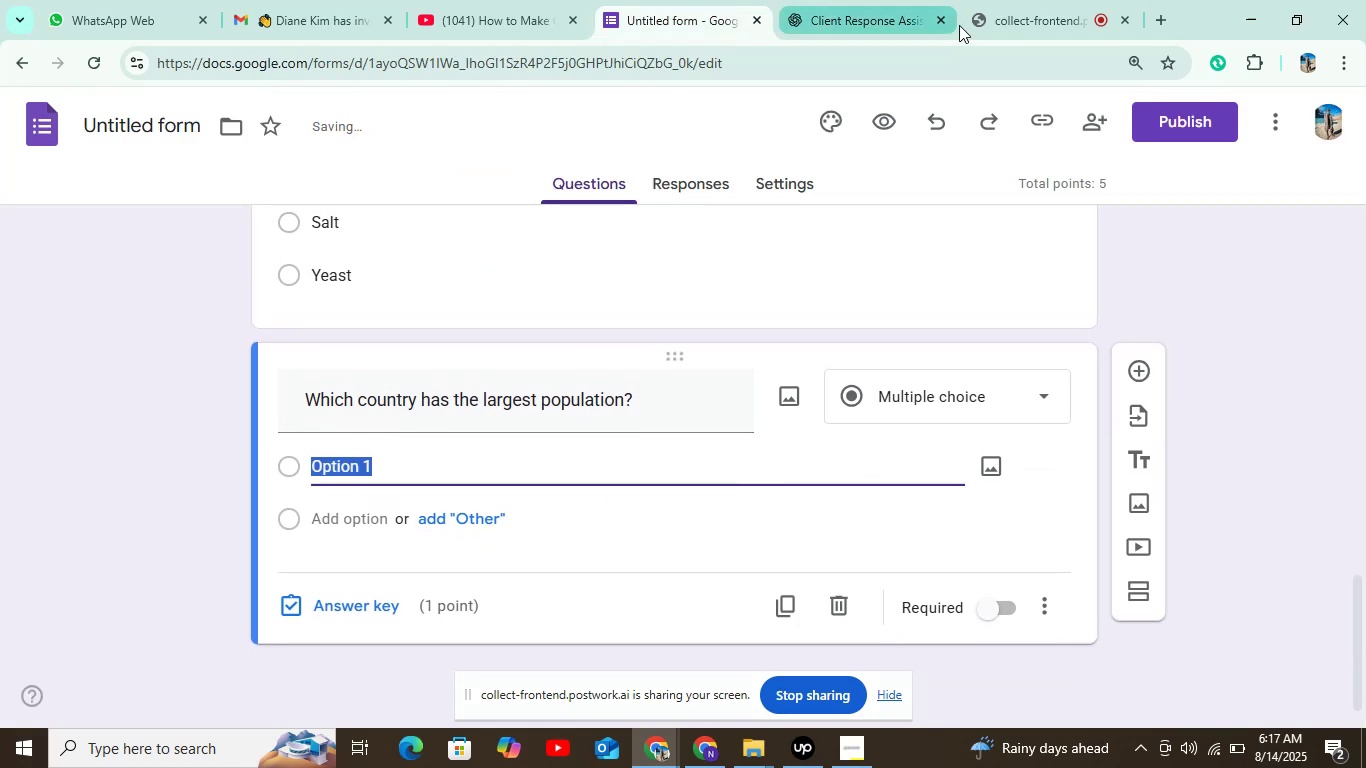 
left_click([891, 26])
 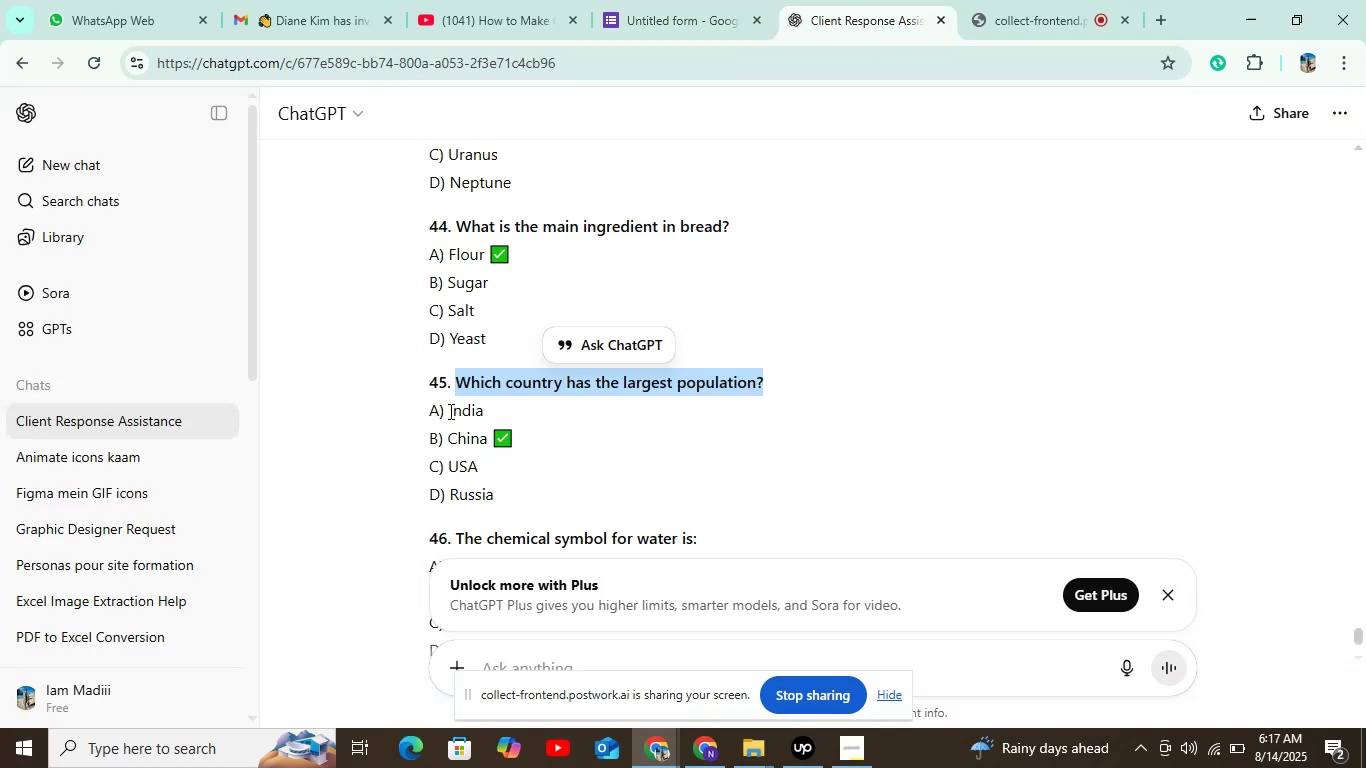 
double_click([464, 410])
 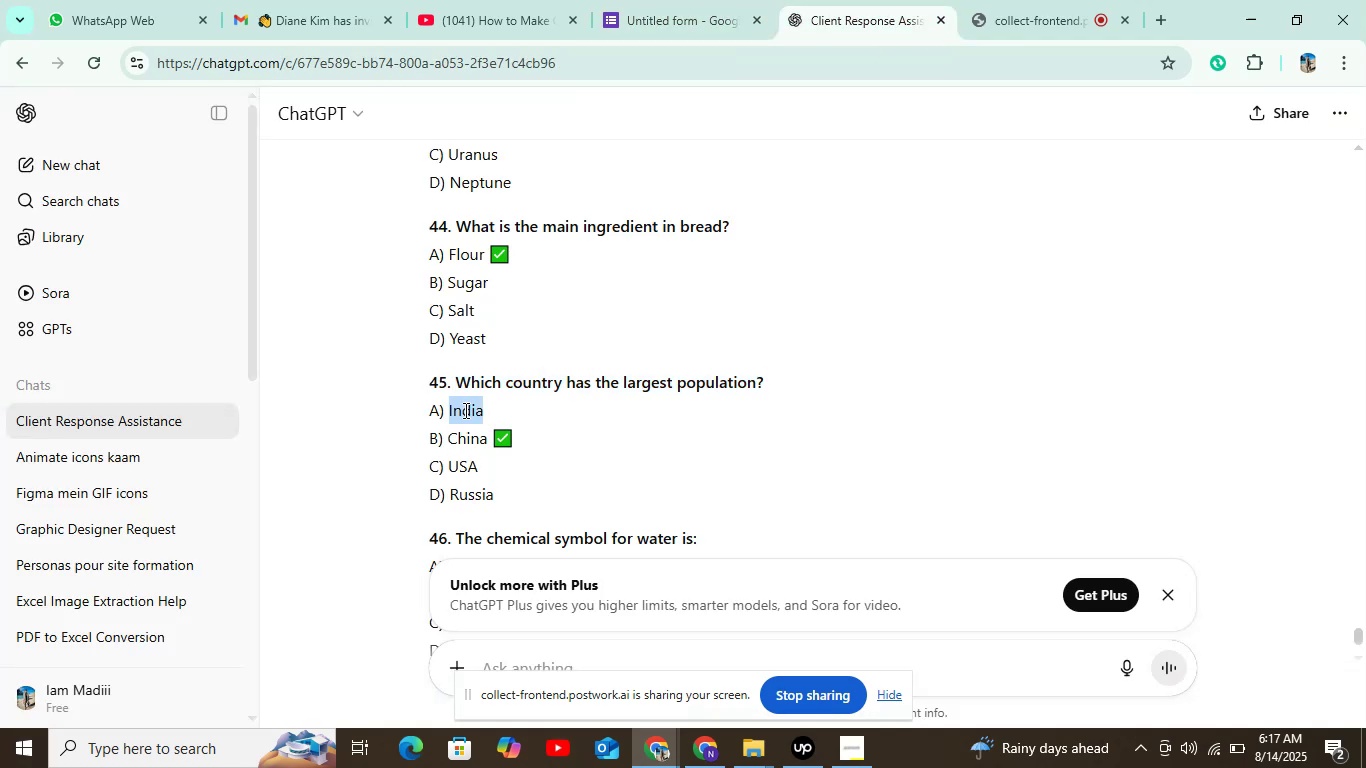 
key(Control+C)
 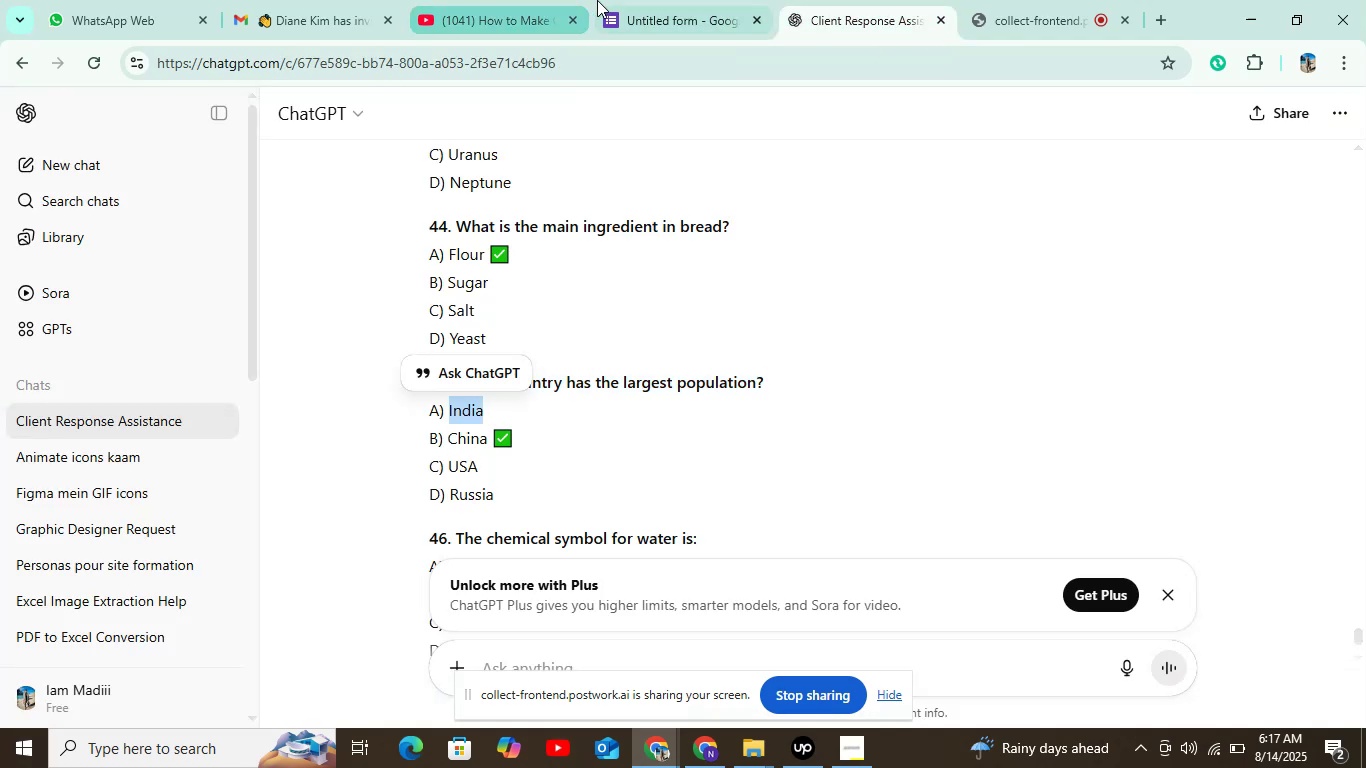 
left_click([662, 0])
 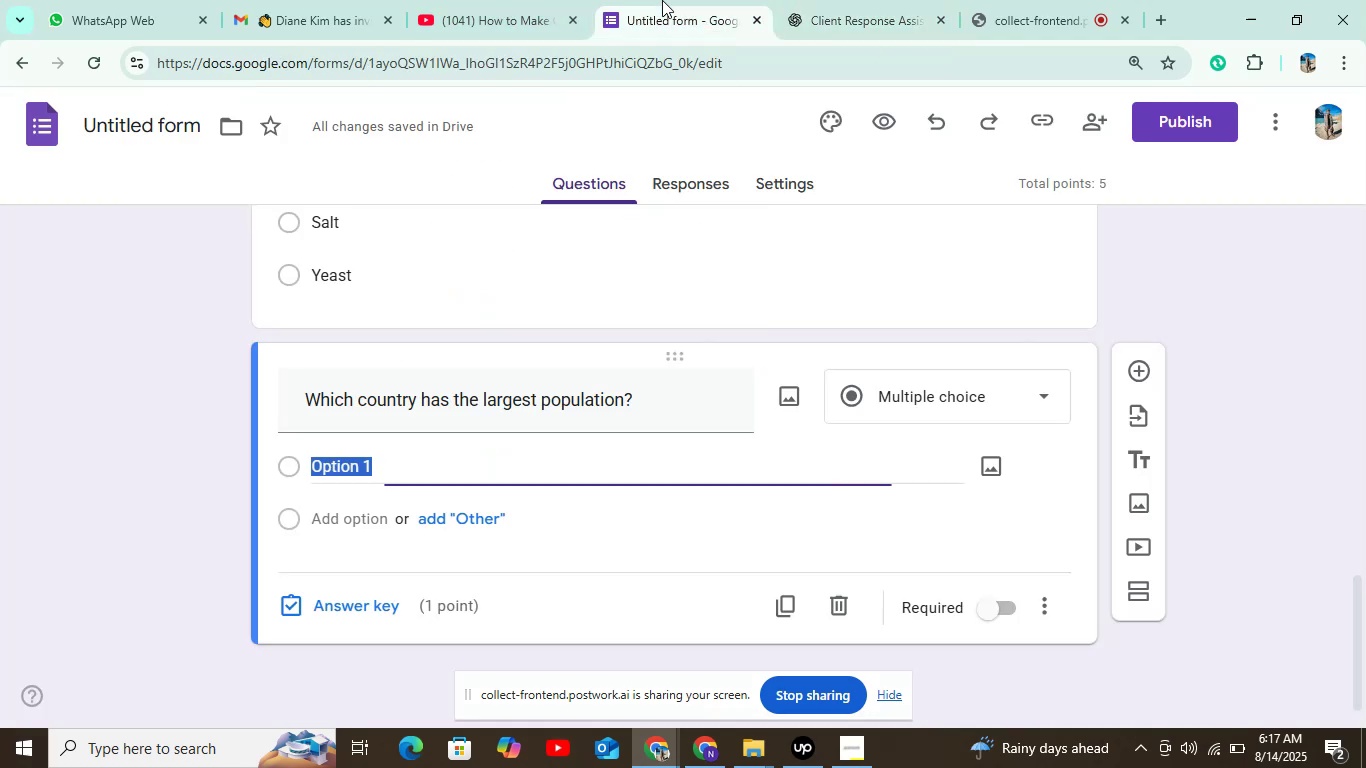 
key(Control+V)
 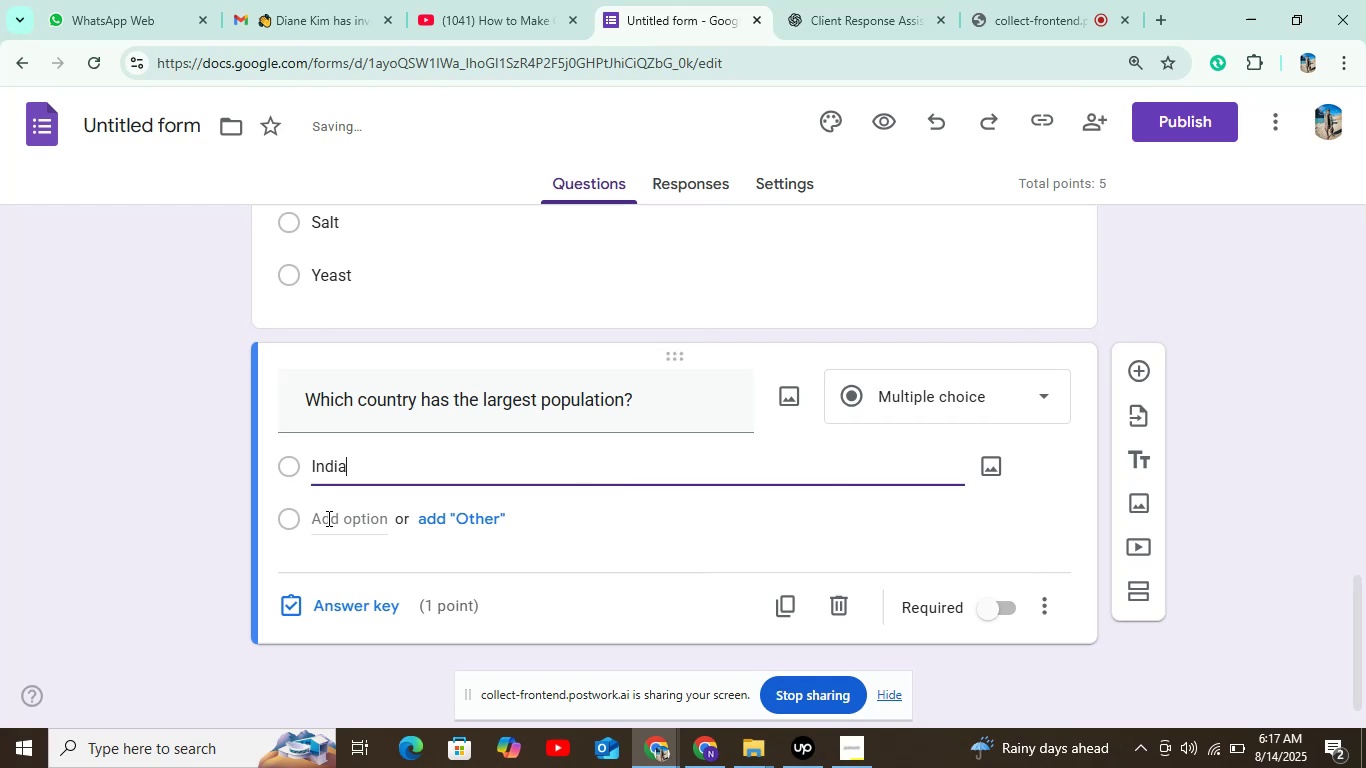 
left_click([326, 519])
 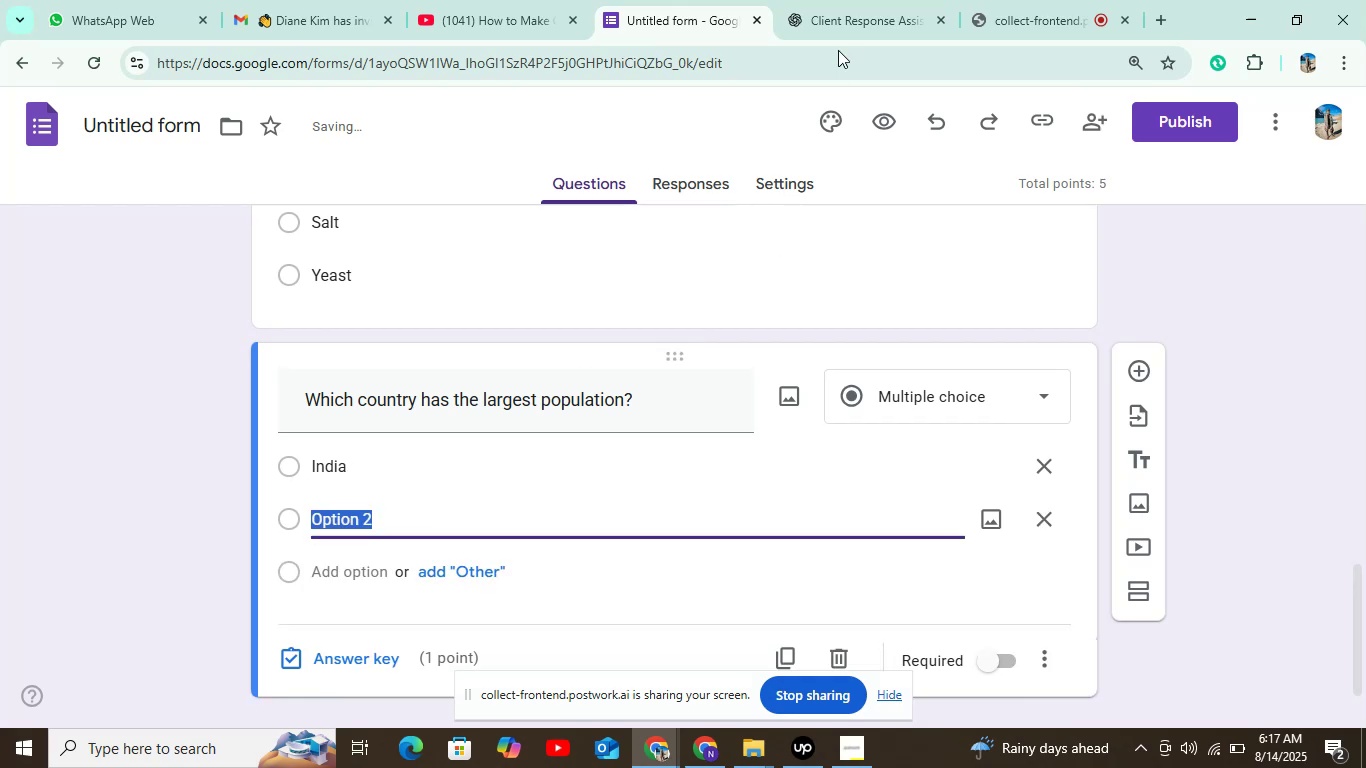 
left_click([866, 0])
 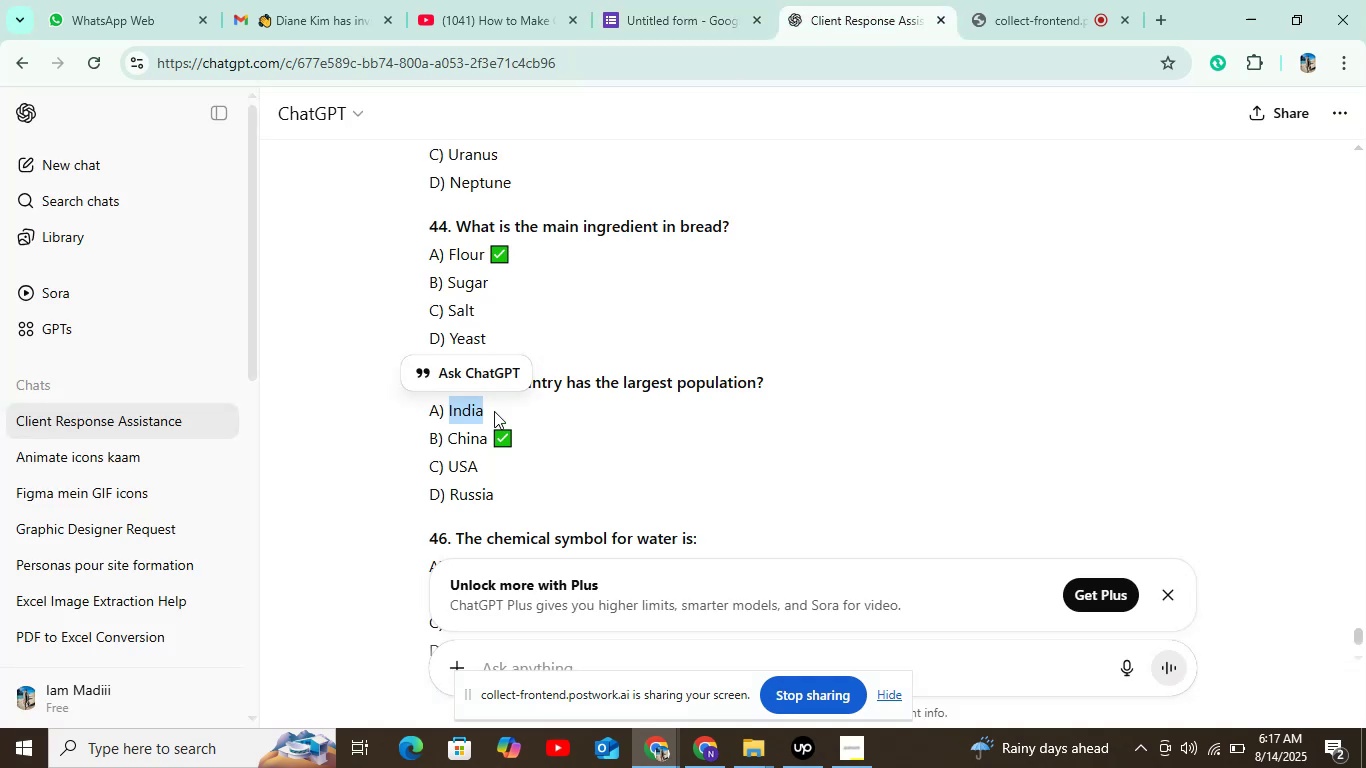 
double_click([479, 437])
 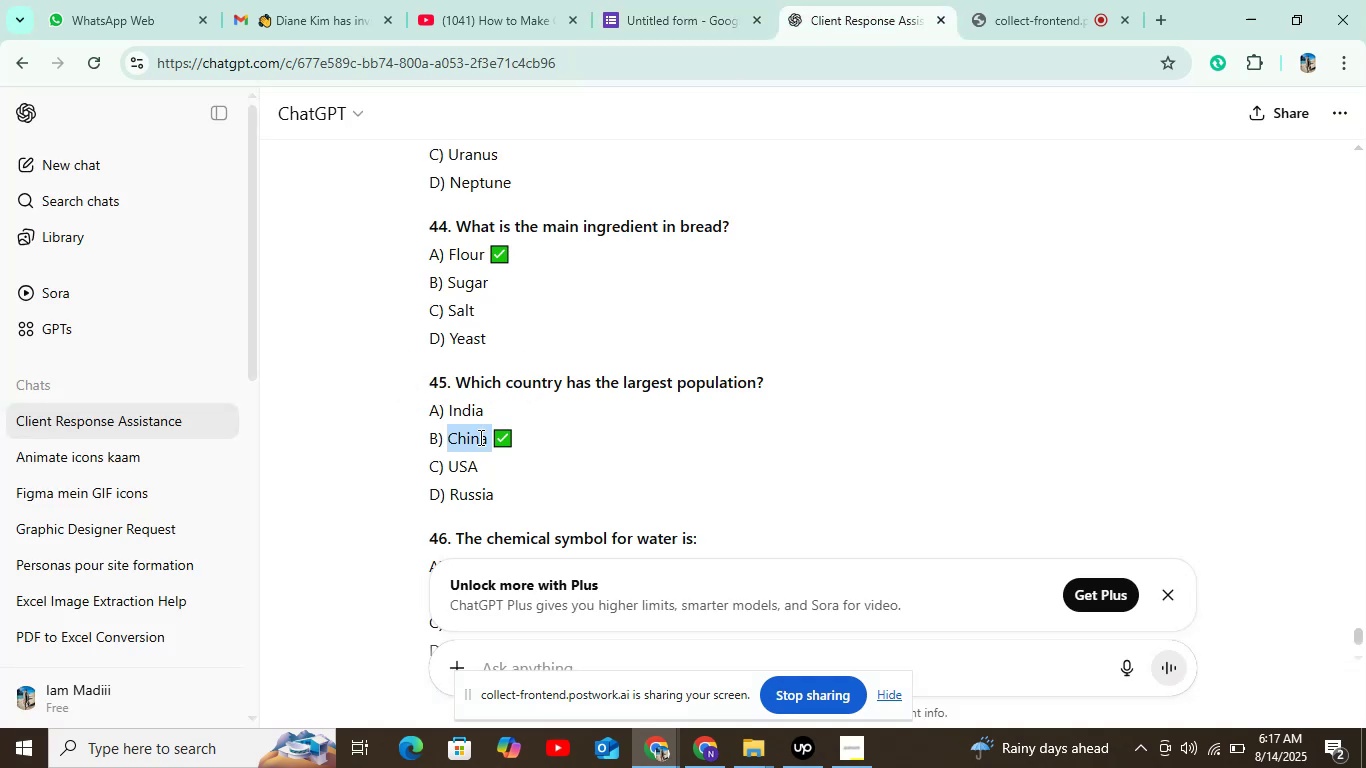 
key(Control+C)
 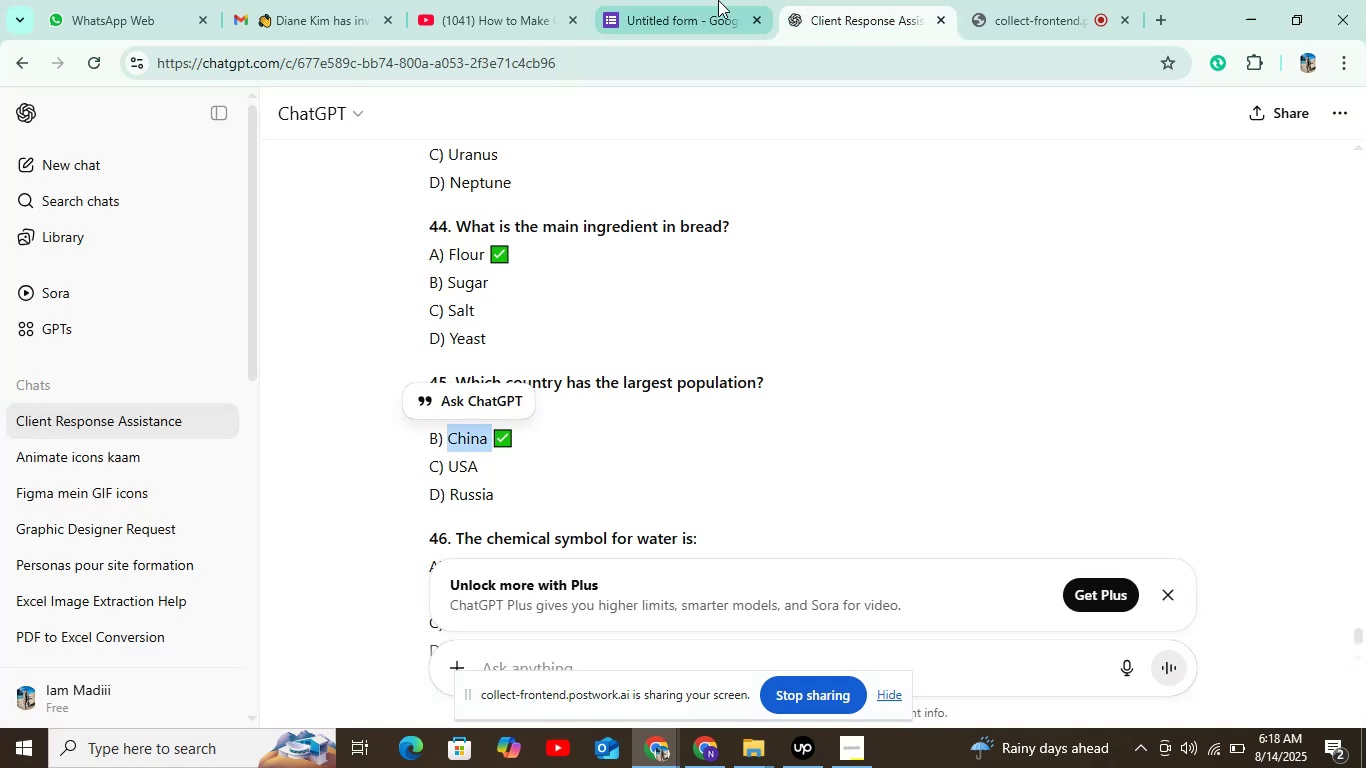 
left_click([719, 0])
 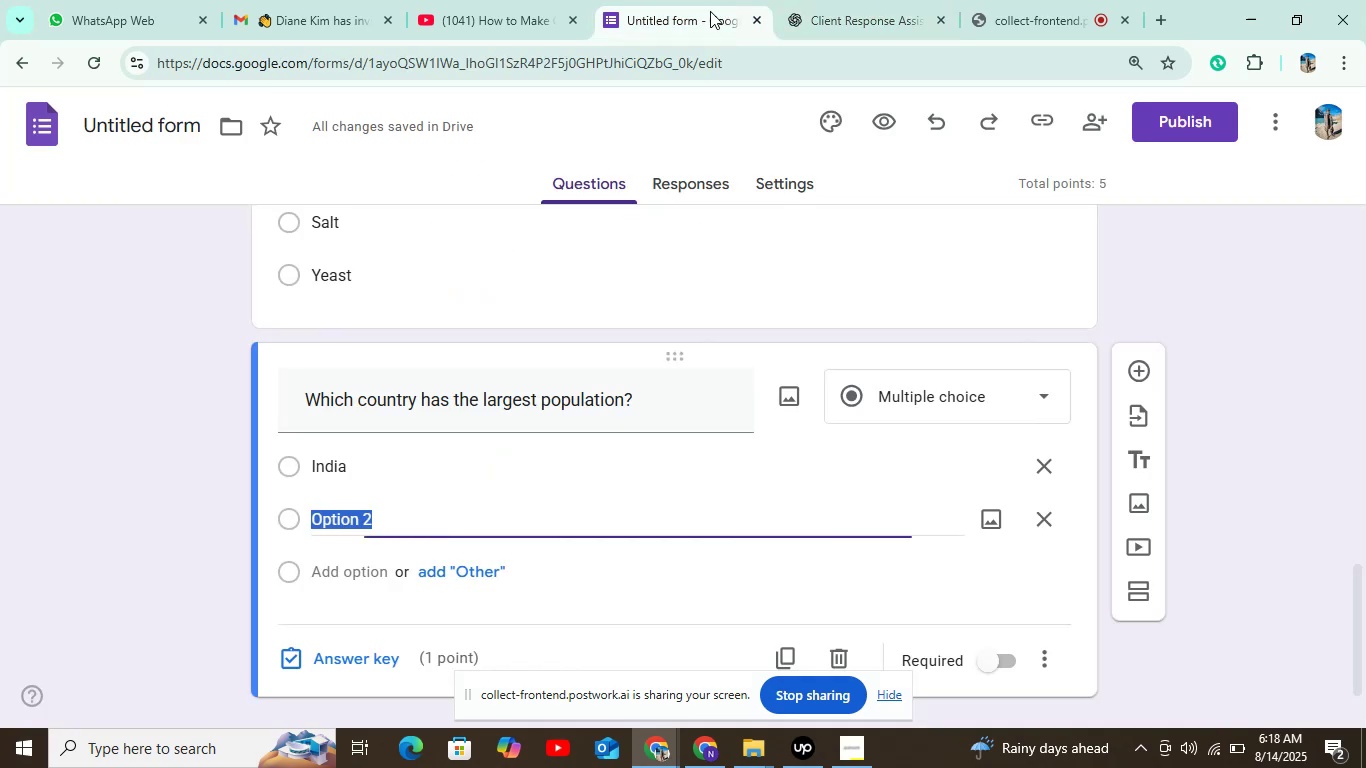 
key(Control+V)
 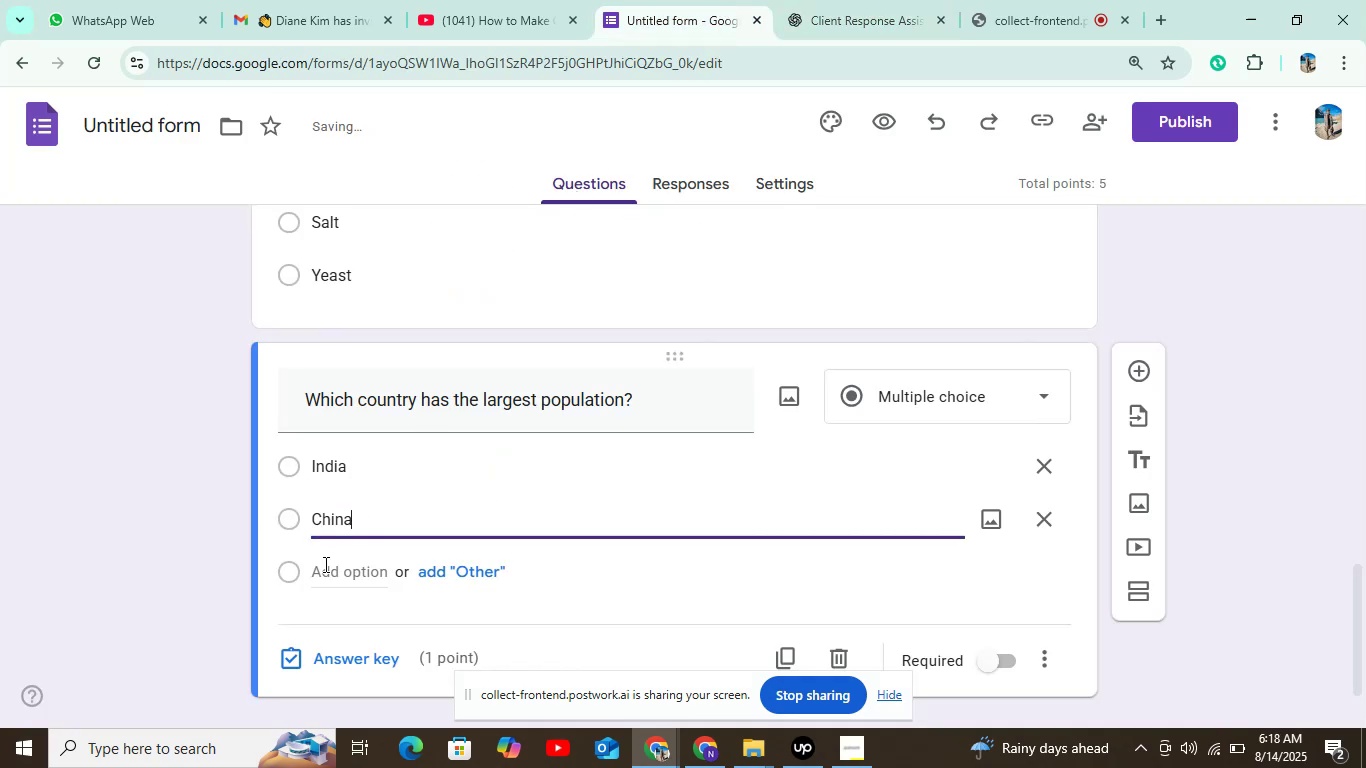 
left_click([328, 565])
 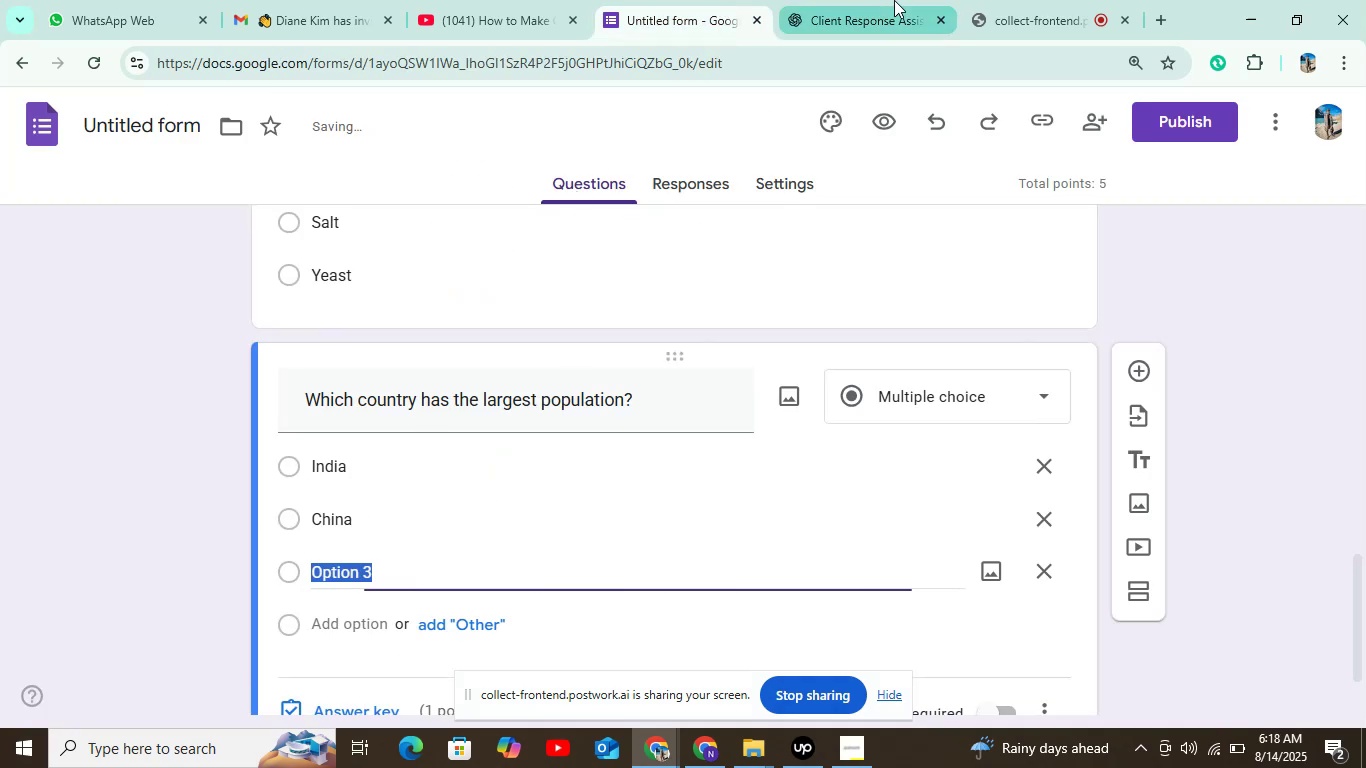 
left_click([895, 0])
 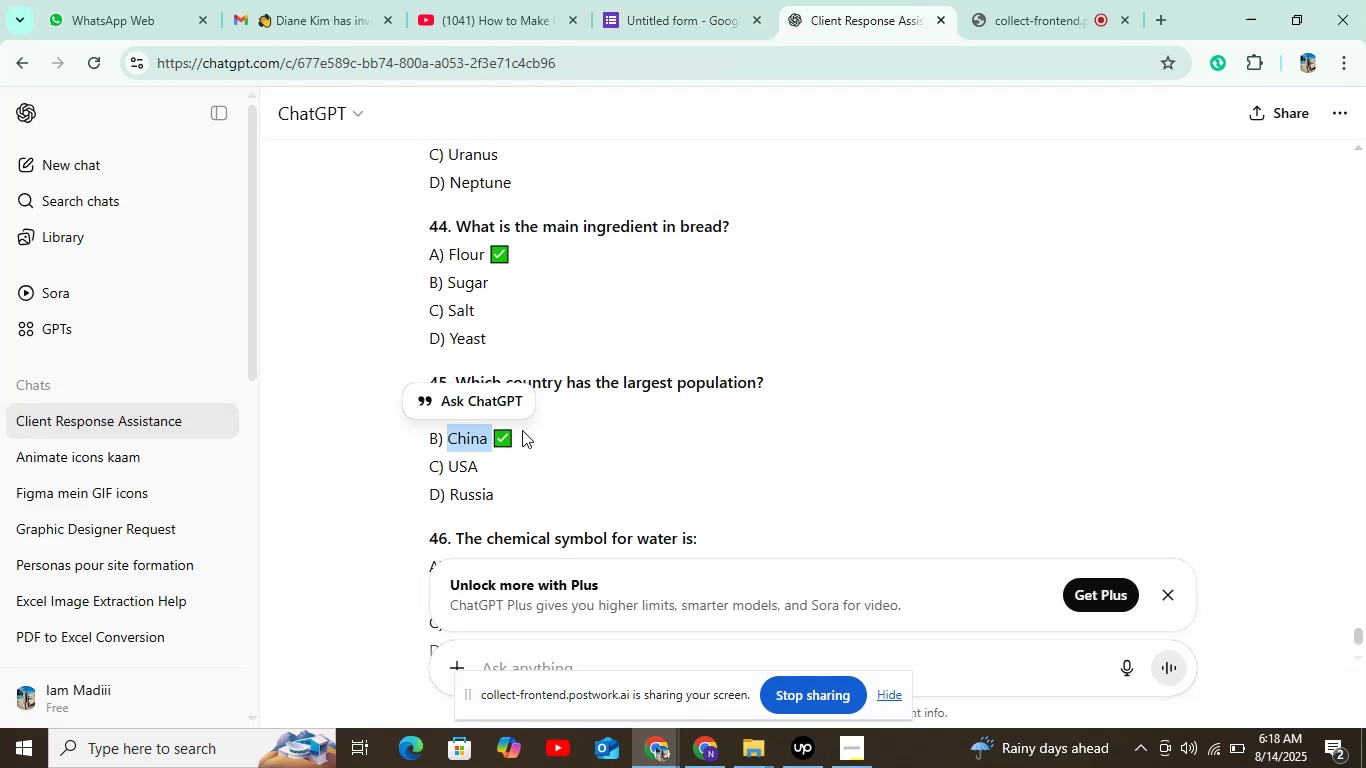 
double_click([455, 464])
 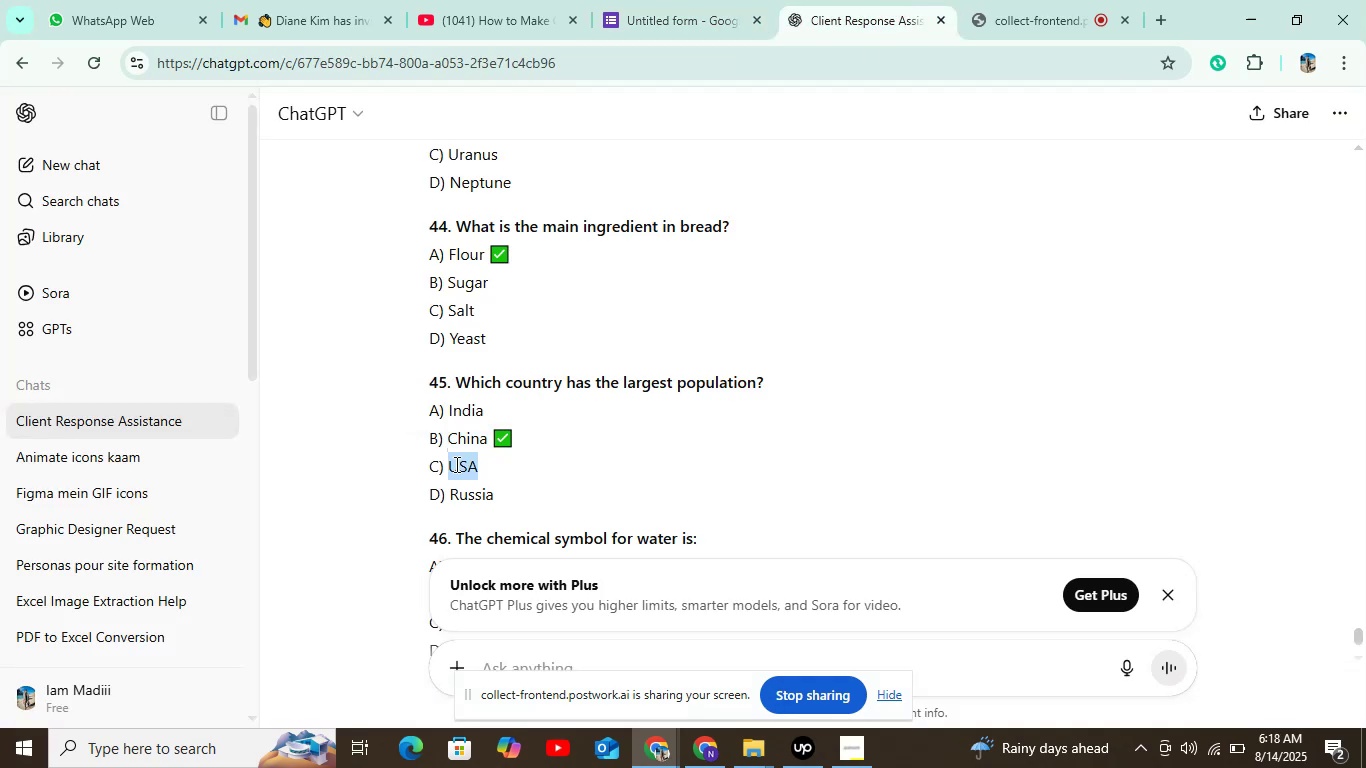 
key(Control+C)
 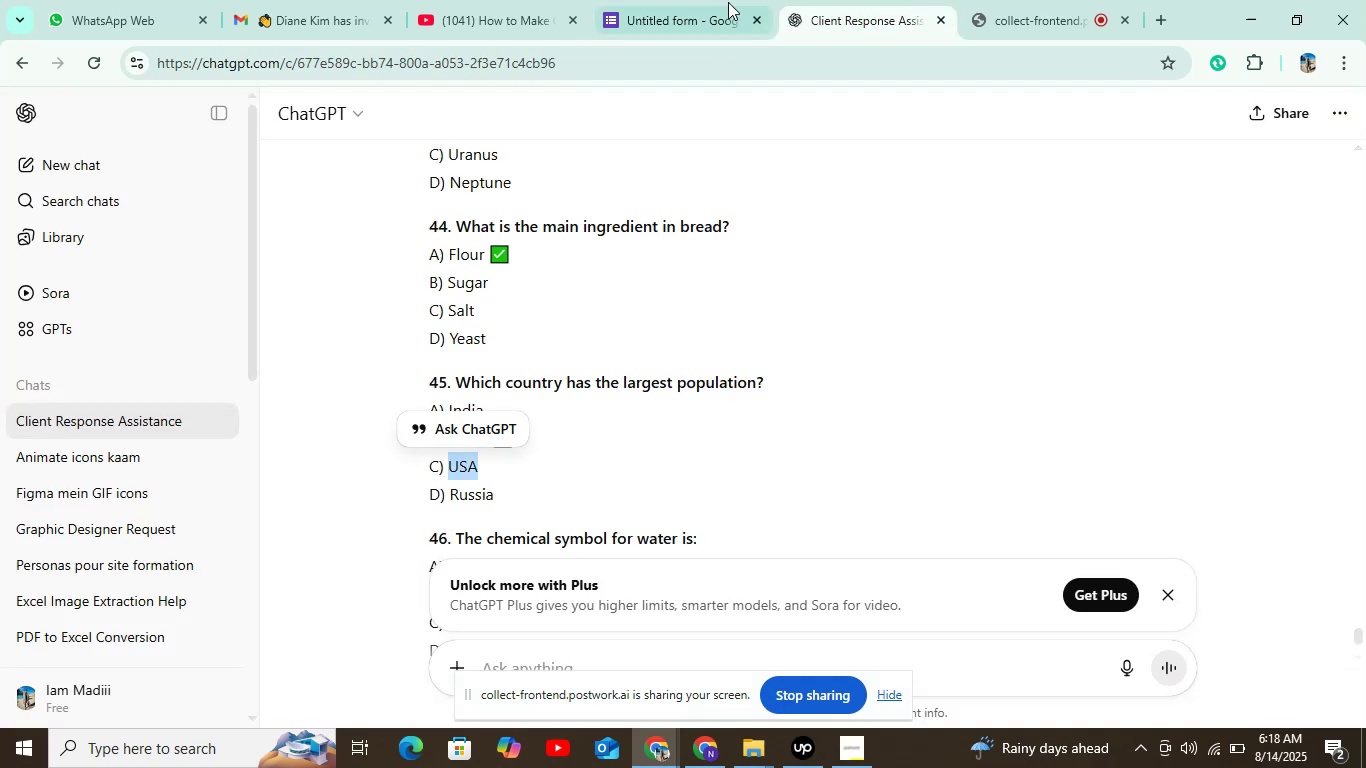 
left_click([735, 0])
 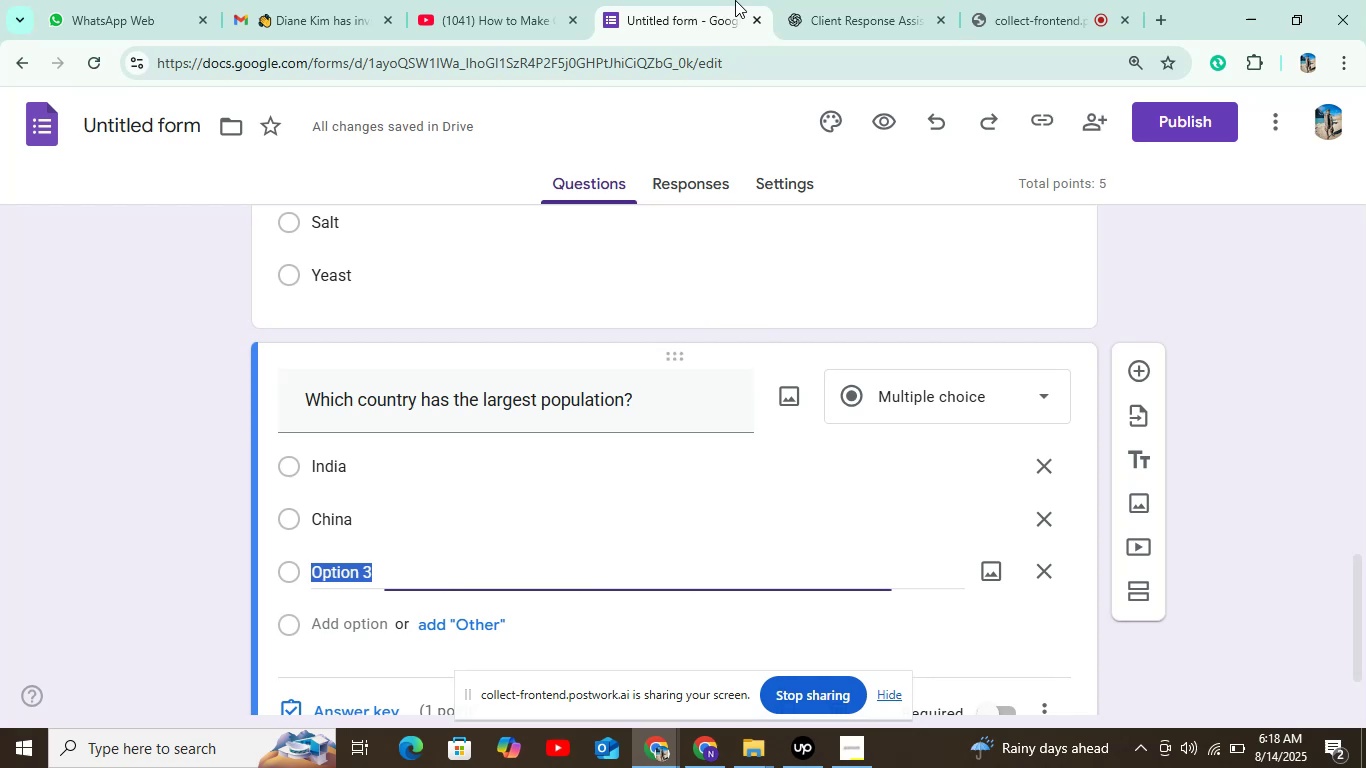 
key(Control+V)
 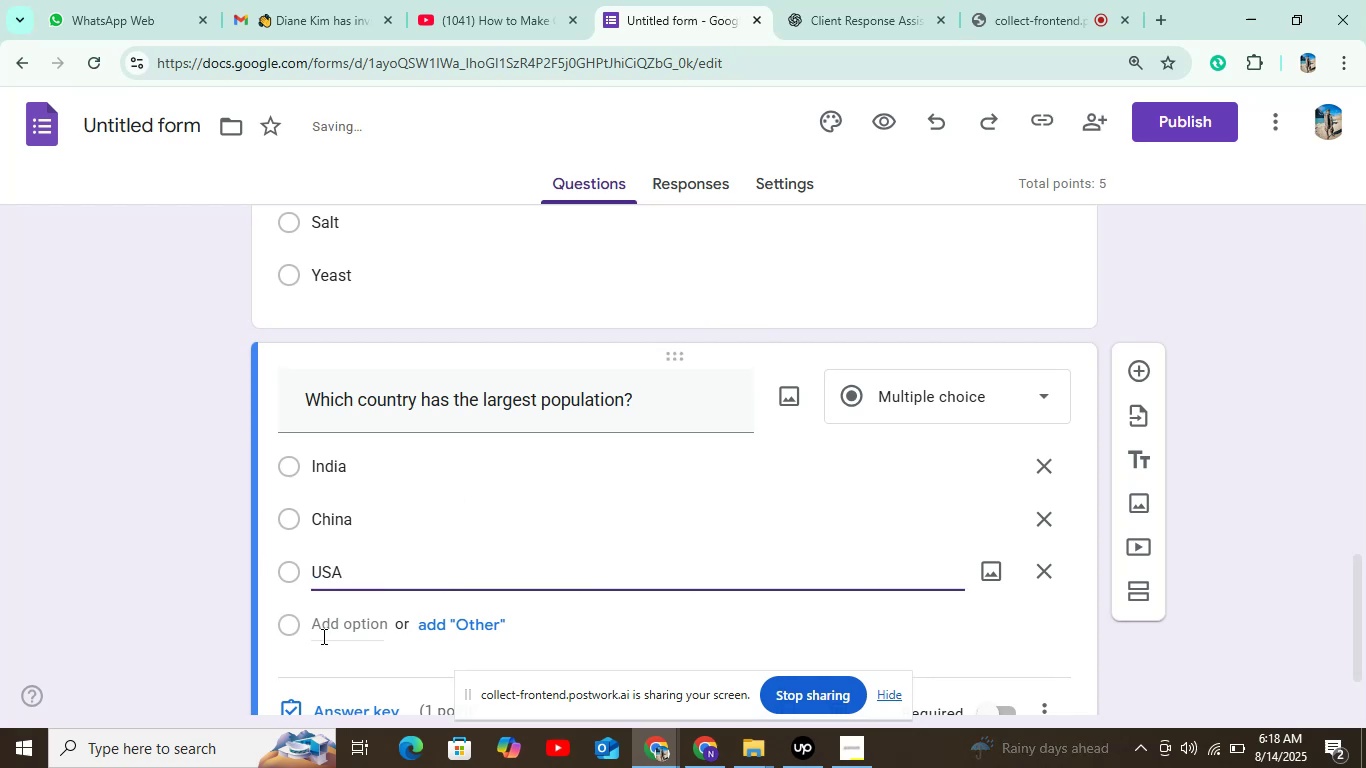 
left_click([324, 628])
 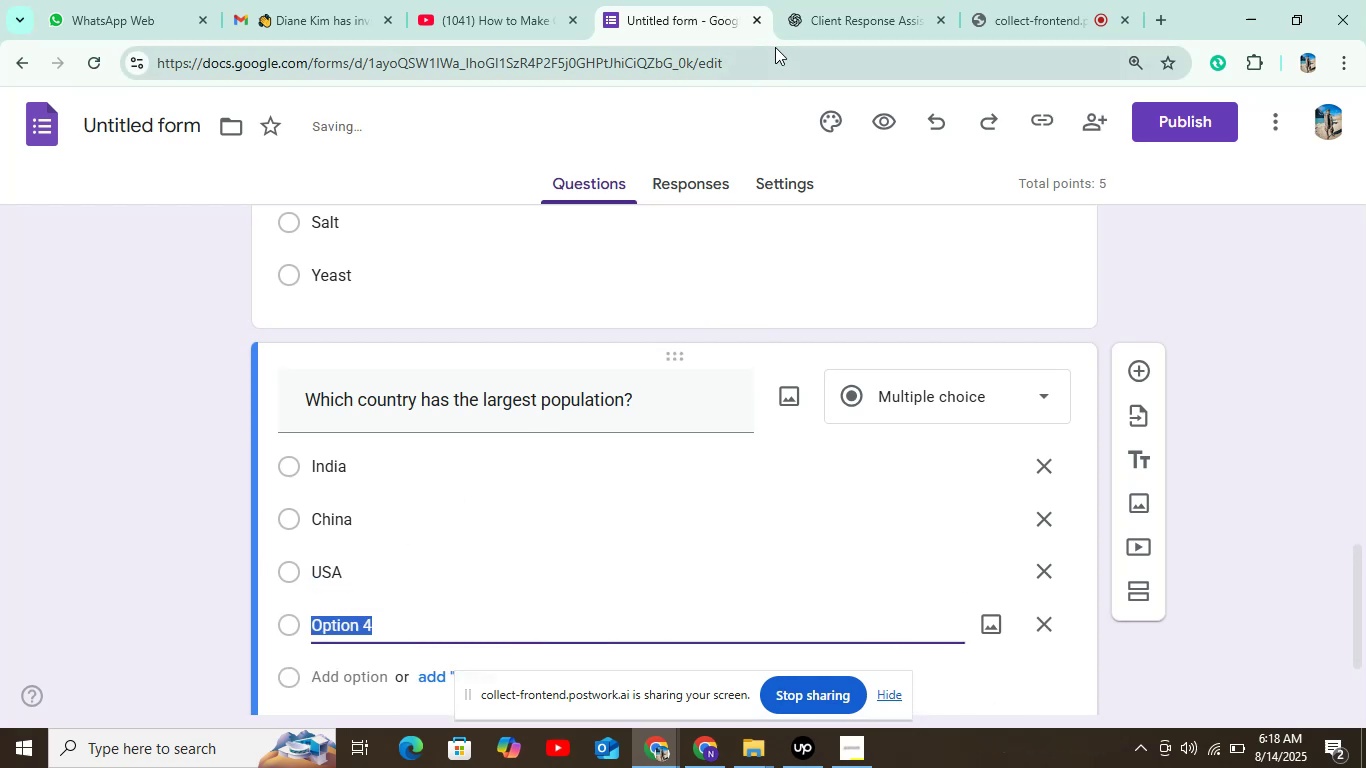 
left_click([809, 15])
 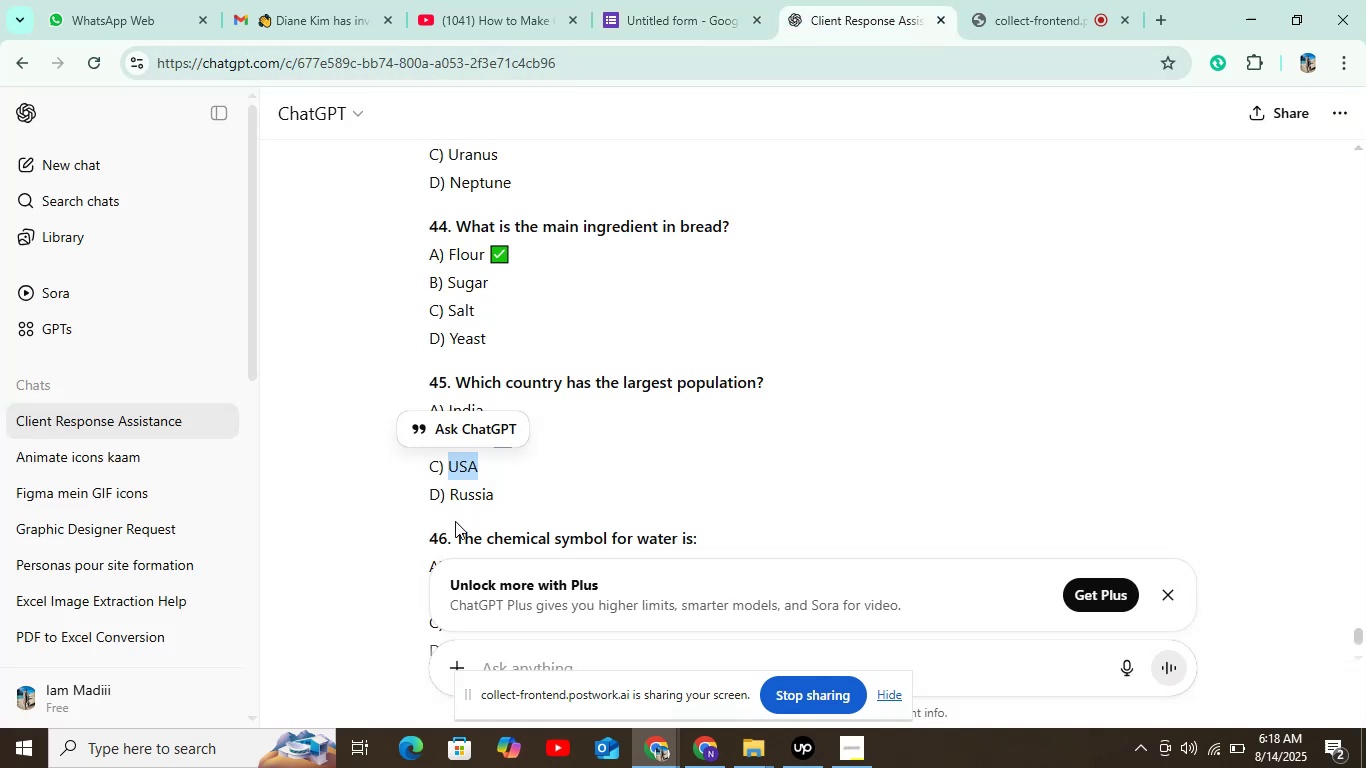 
double_click([465, 500])
 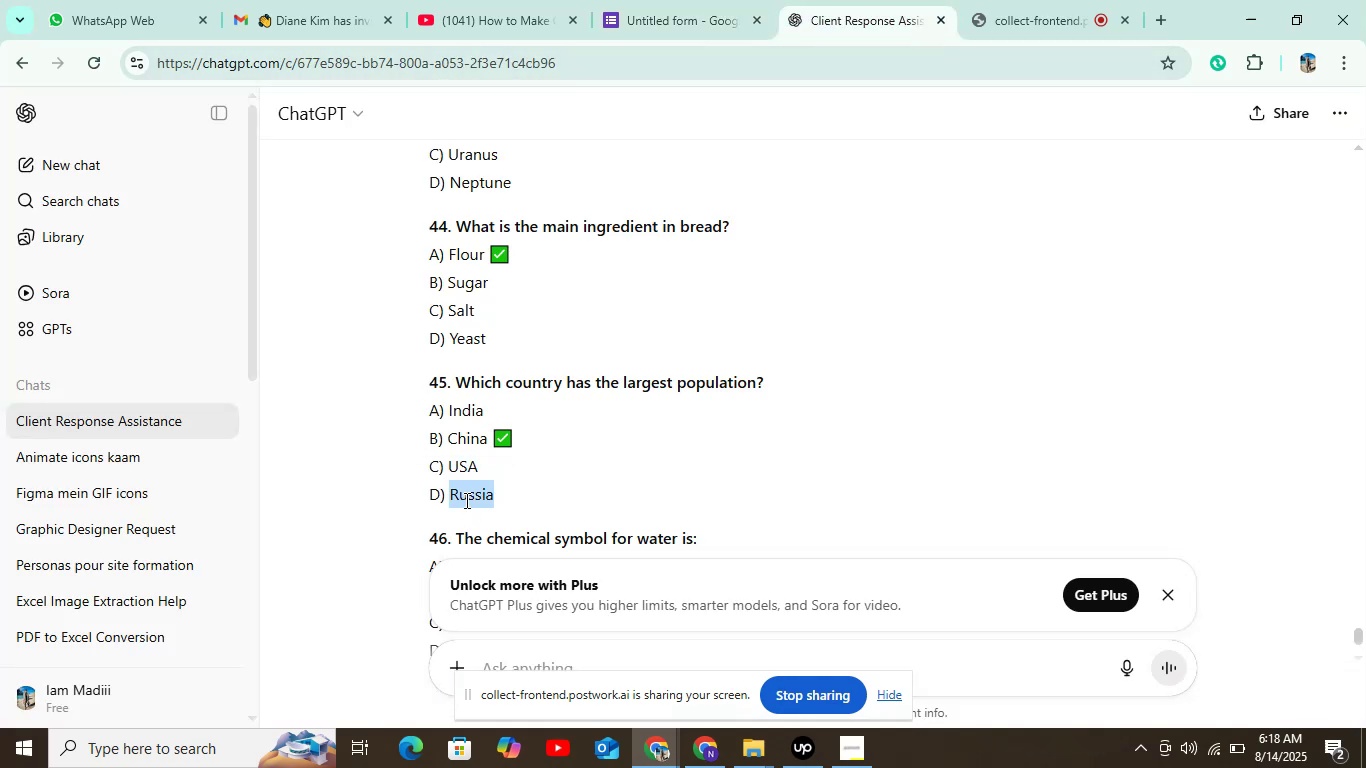 
key(Control+C)
 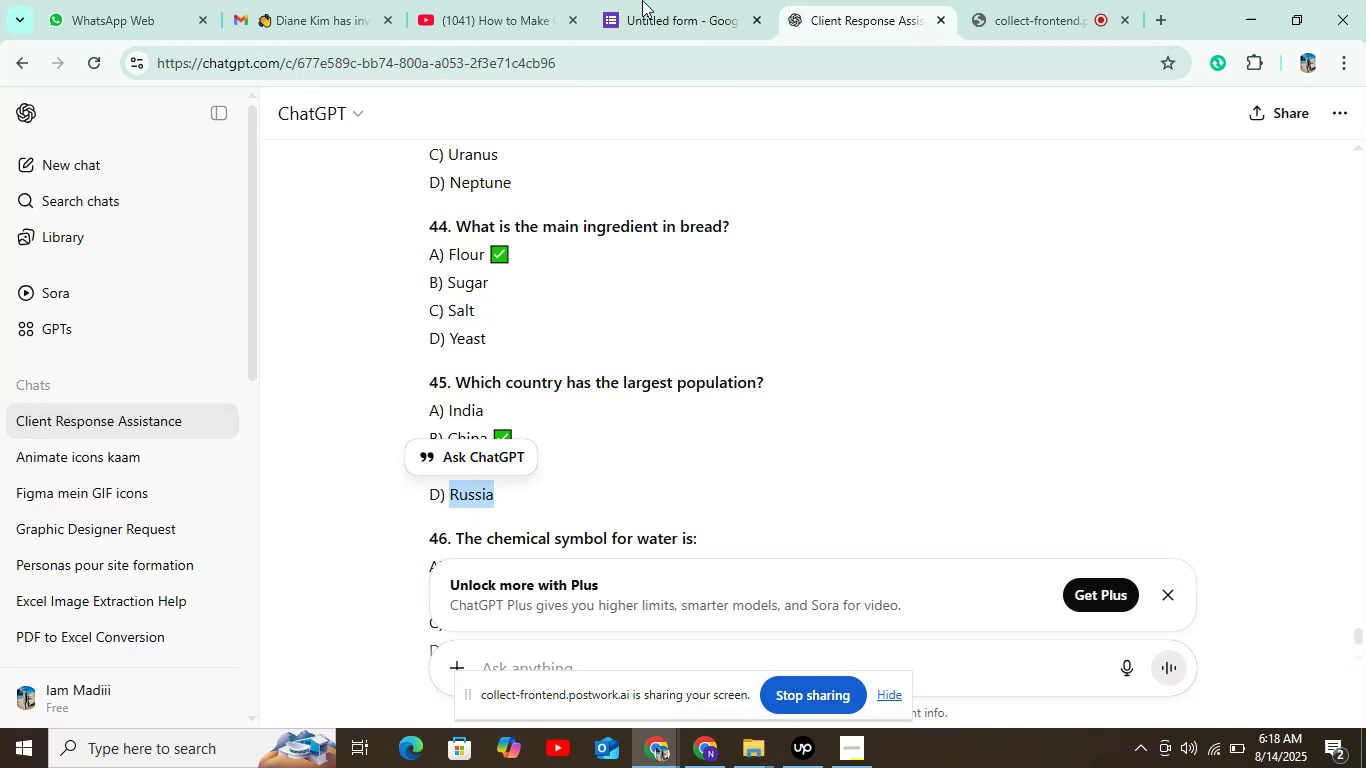 
left_click([661, 0])
 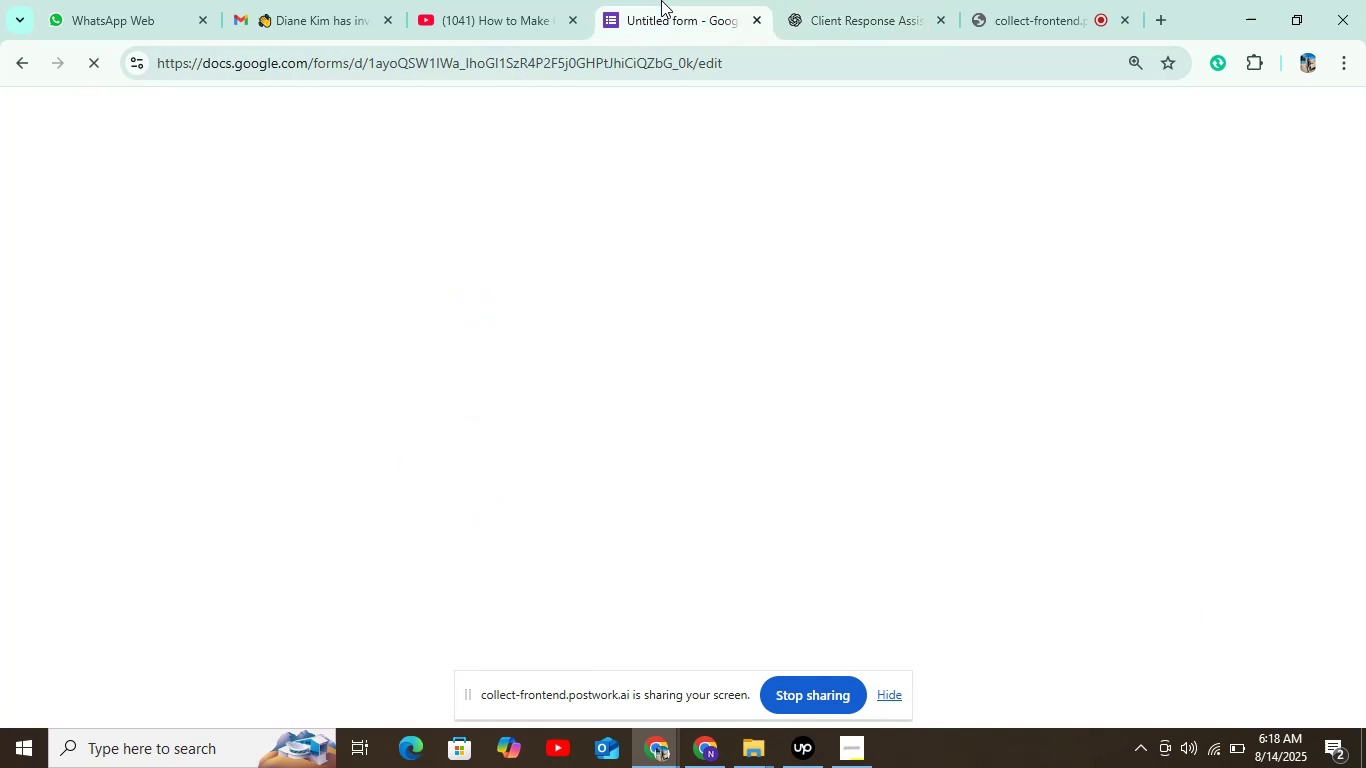 
key(Control+V)
 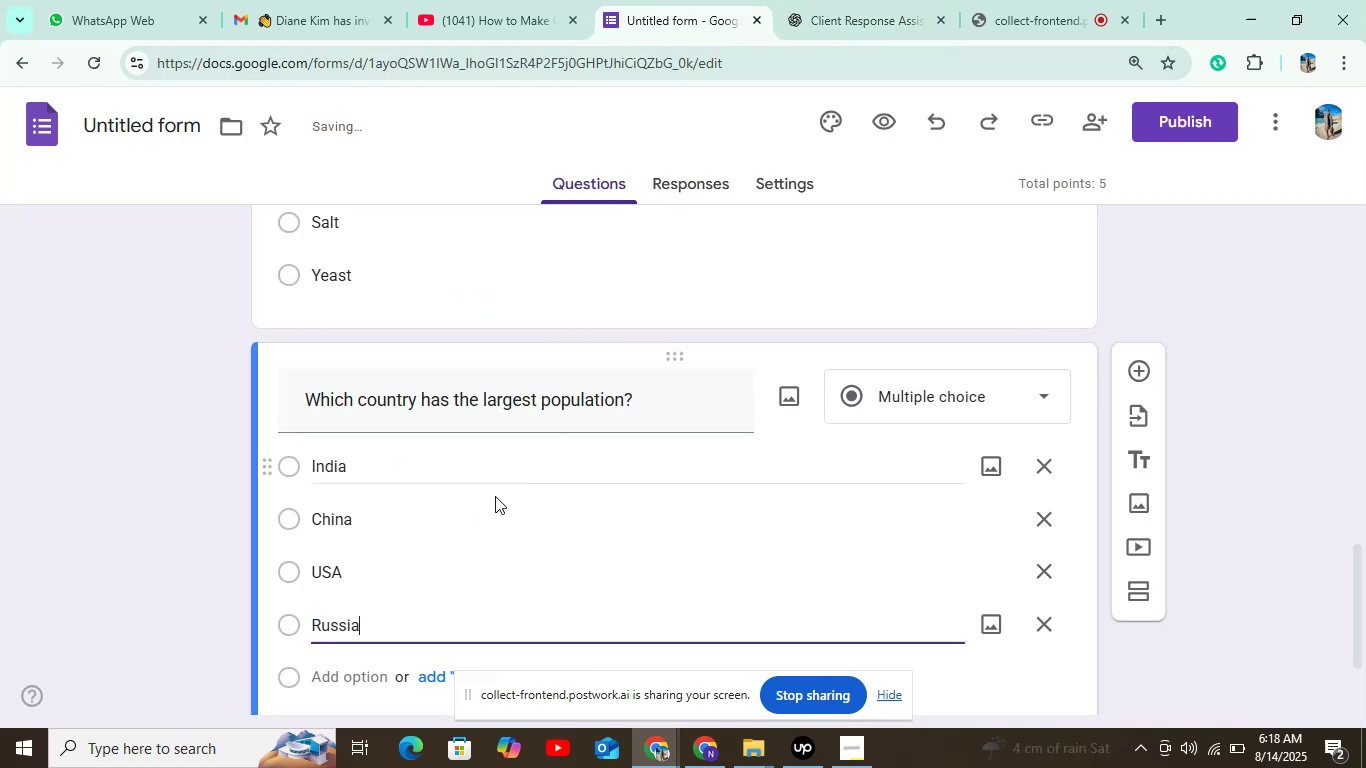 
scroll: coordinate [420, 508], scroll_direction: down, amount: 5.0
 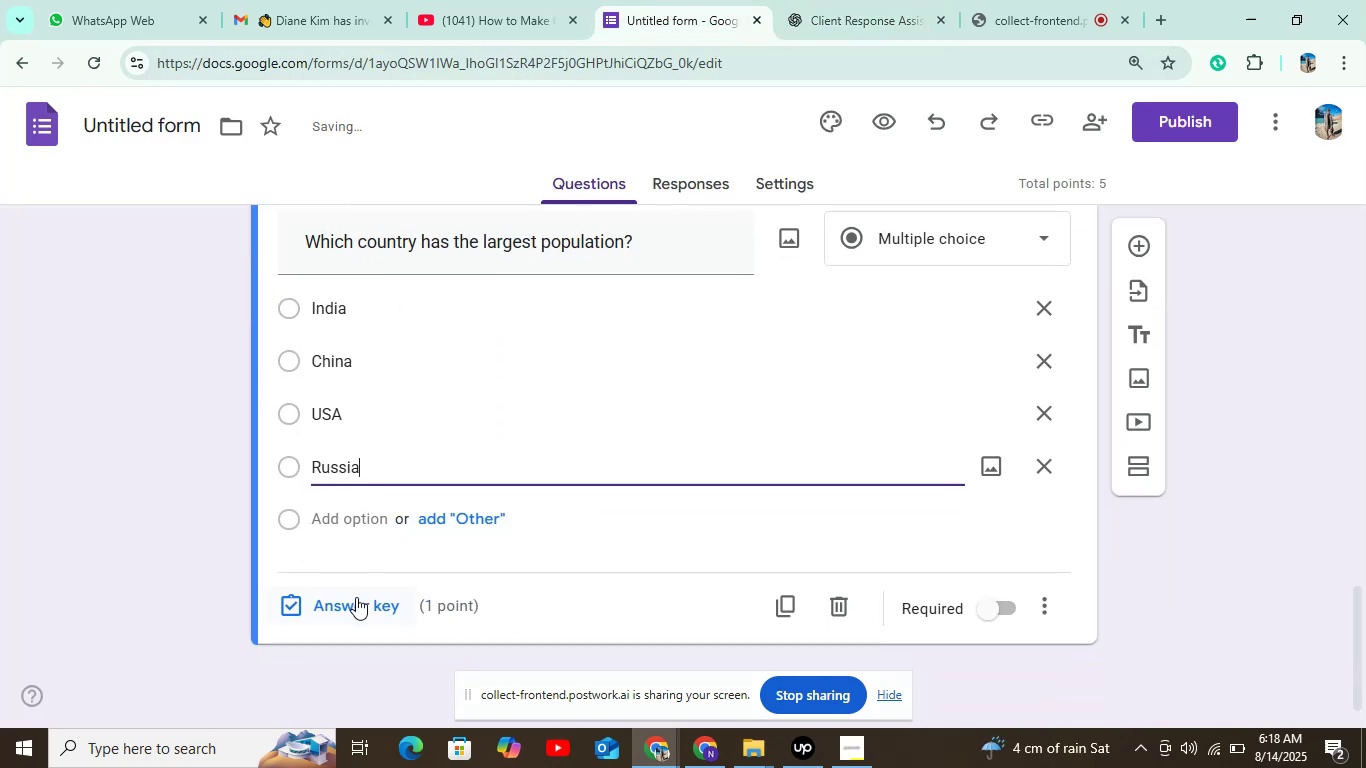 
left_click([356, 606])
 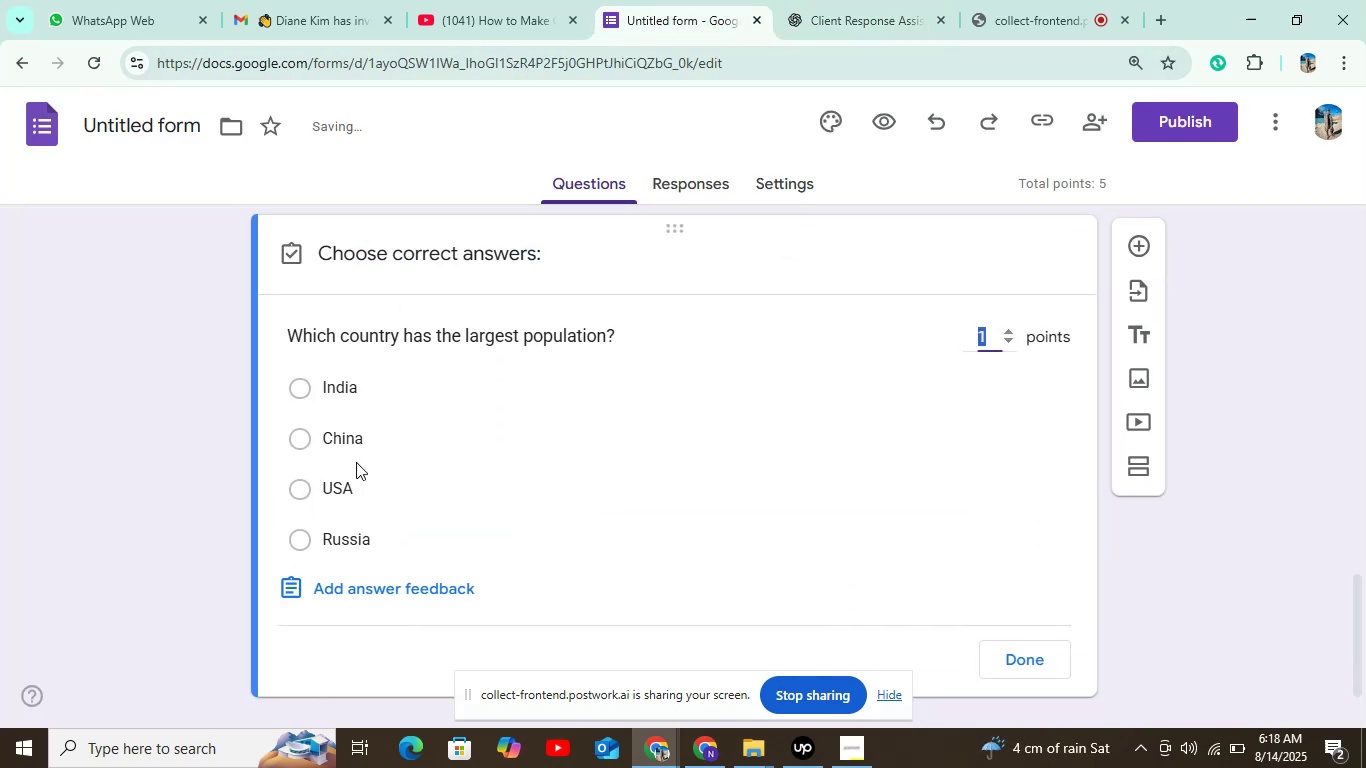 
left_click([358, 448])
 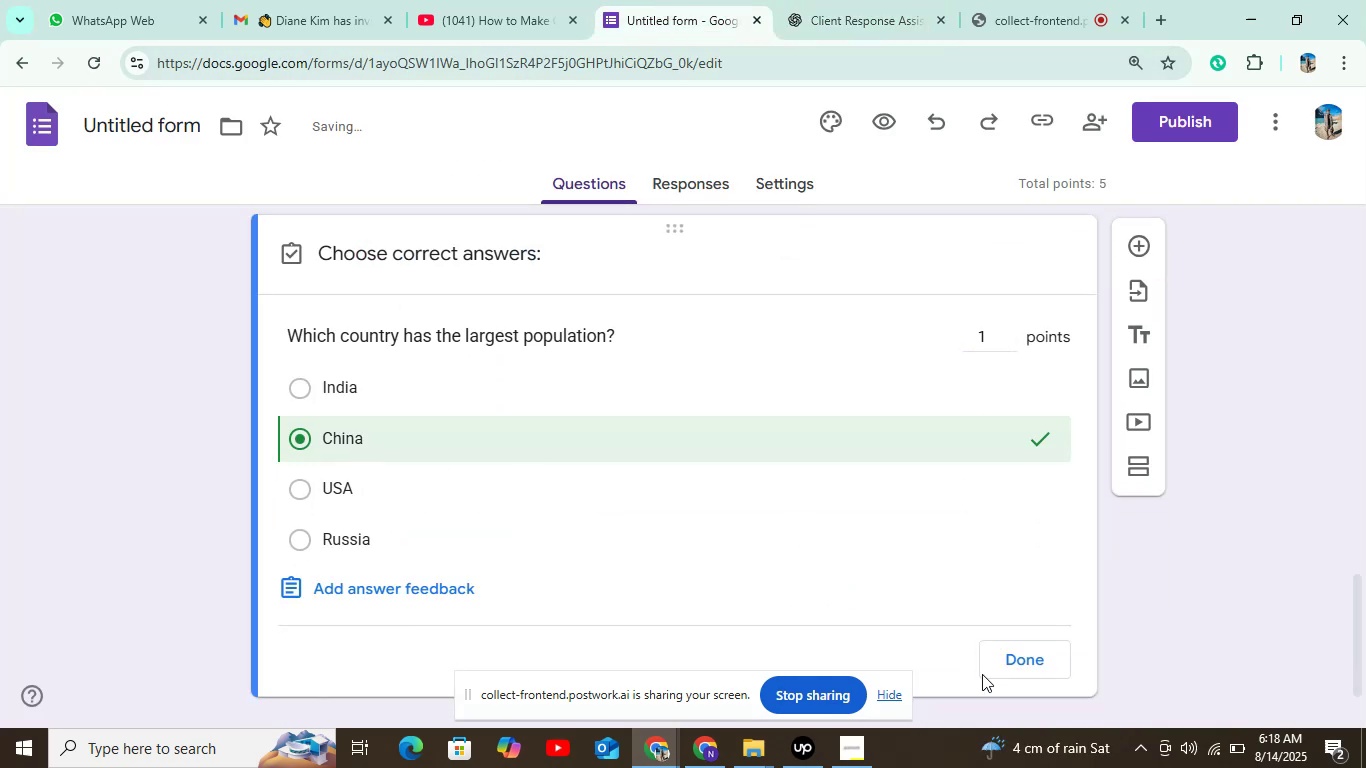 
left_click([1005, 654])
 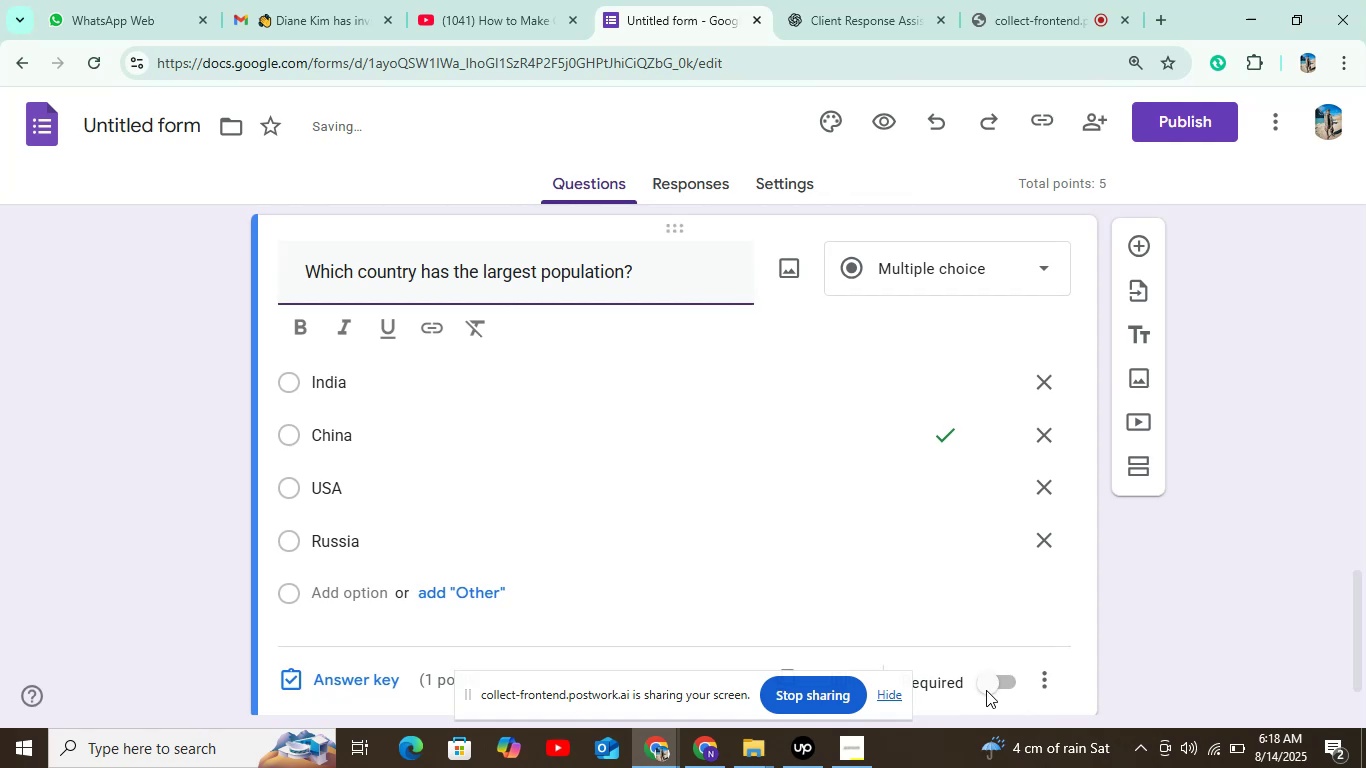 
scroll: coordinate [996, 604], scroll_direction: down, amount: 6.0
 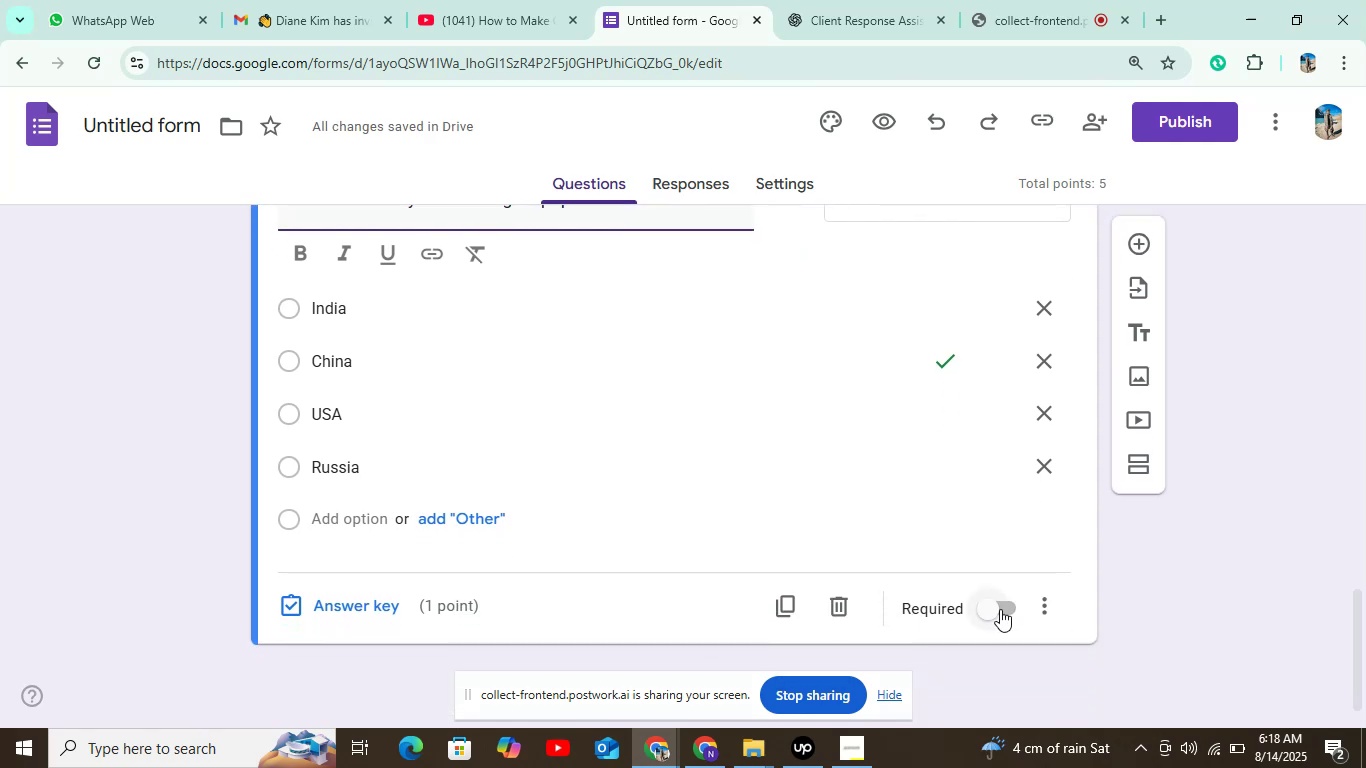 
left_click([1000, 609])
 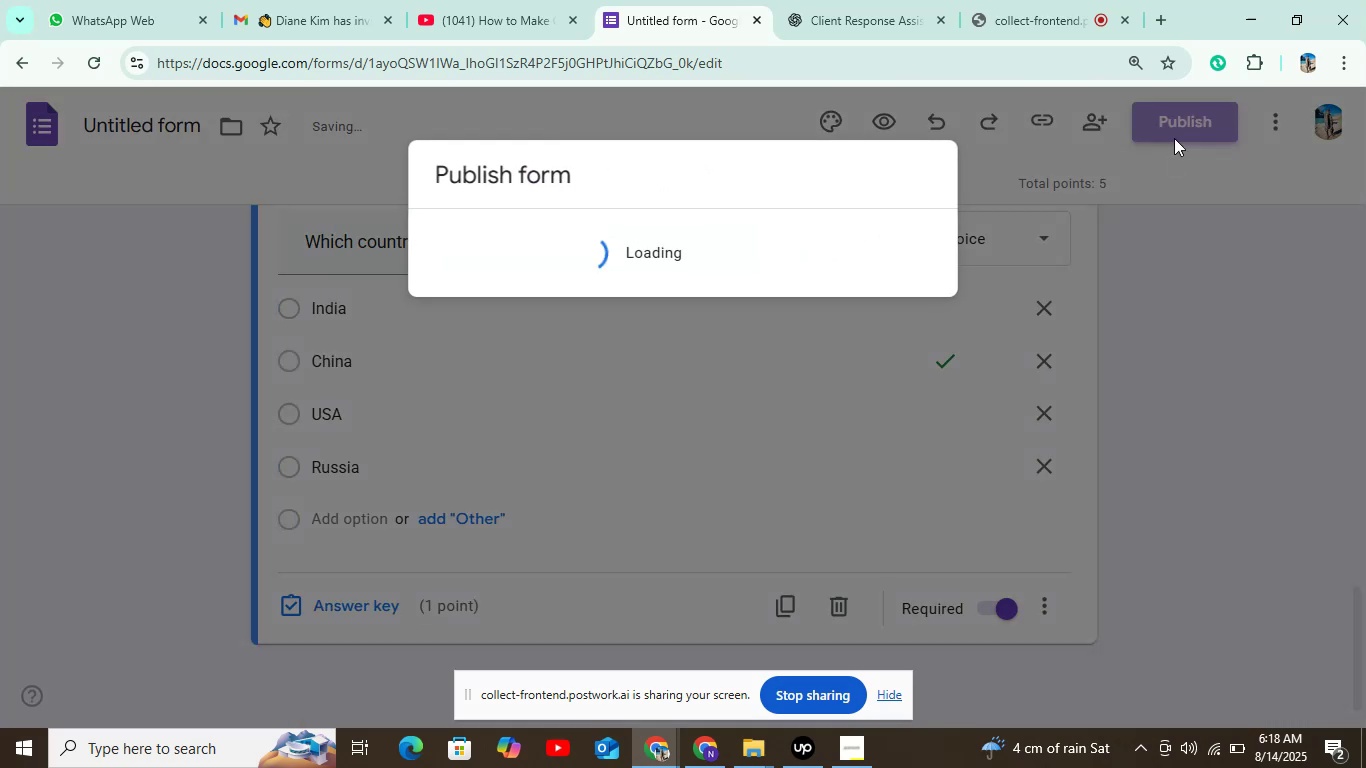 
left_click([880, 458])
 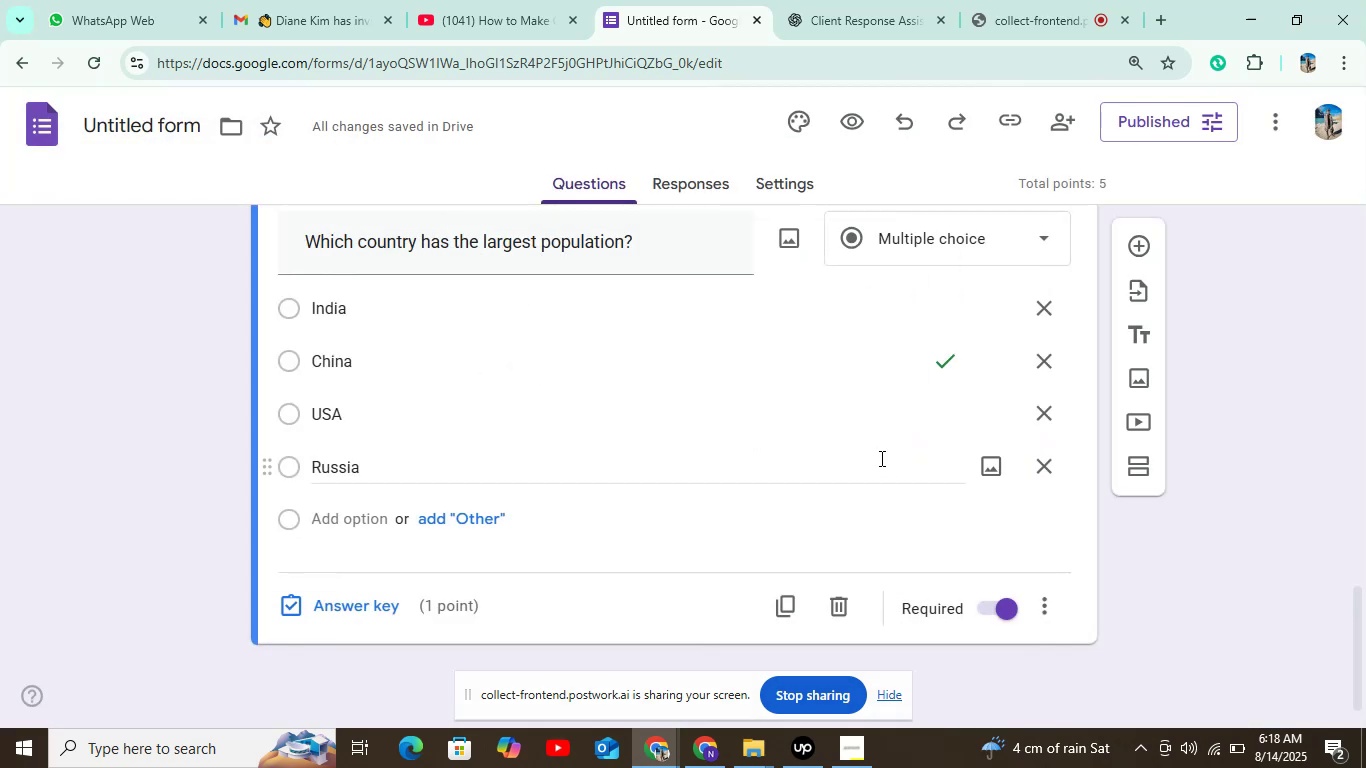 
left_click([46, 116])
 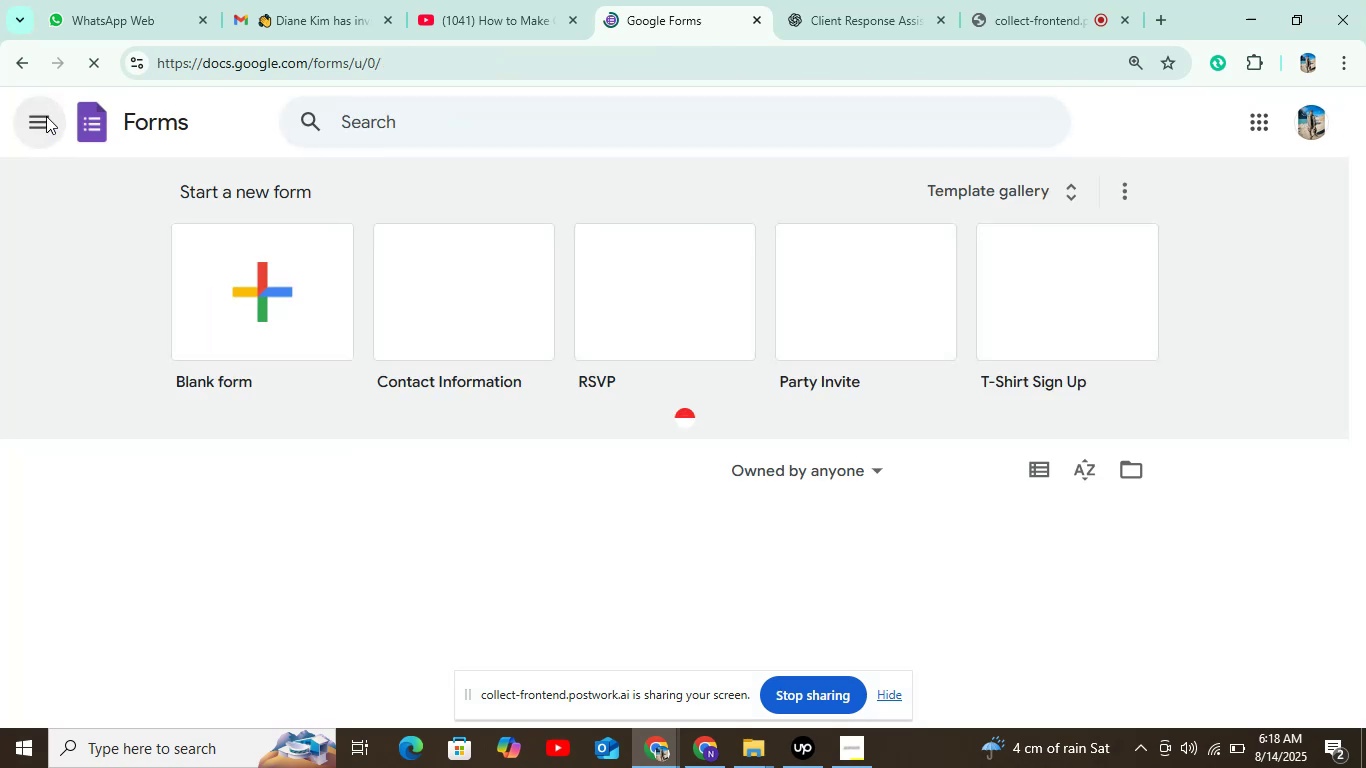 
left_click([256, 274])
 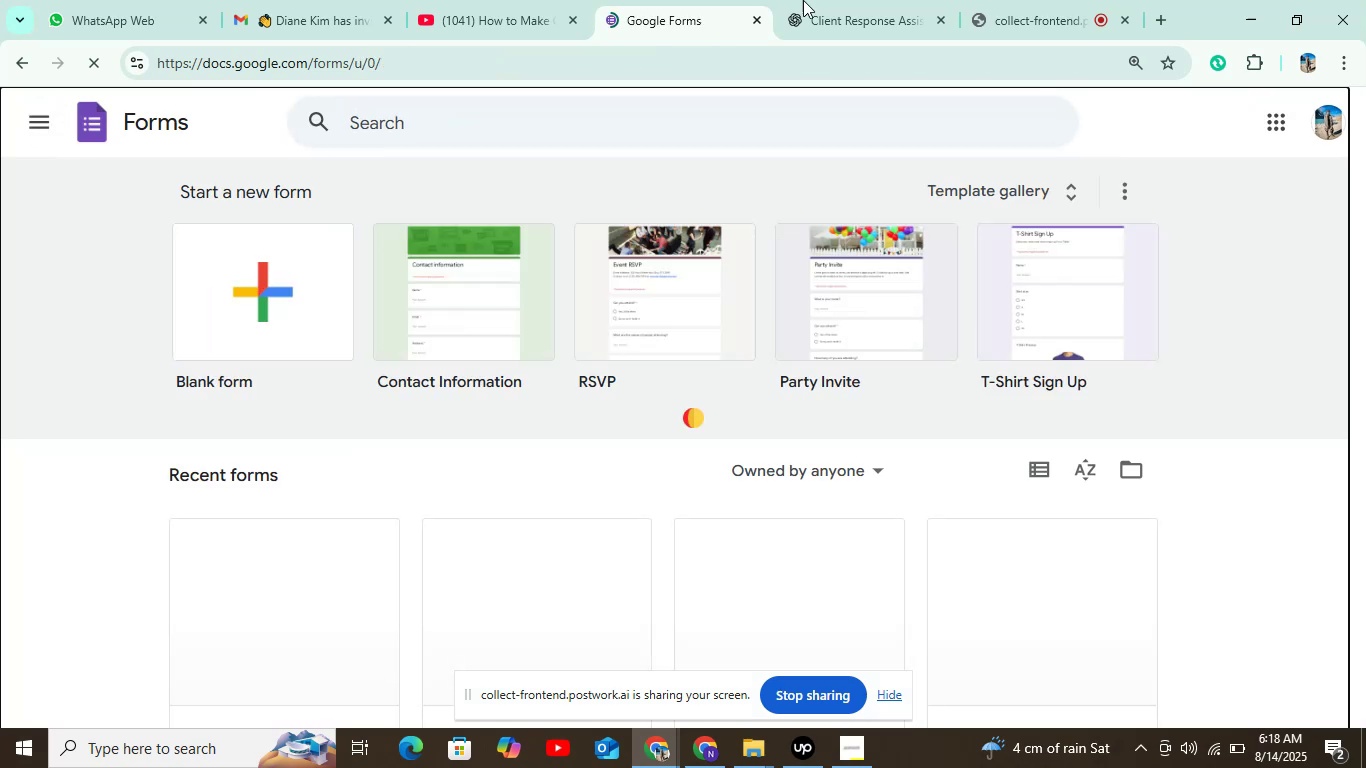 
left_click([882, 0])
 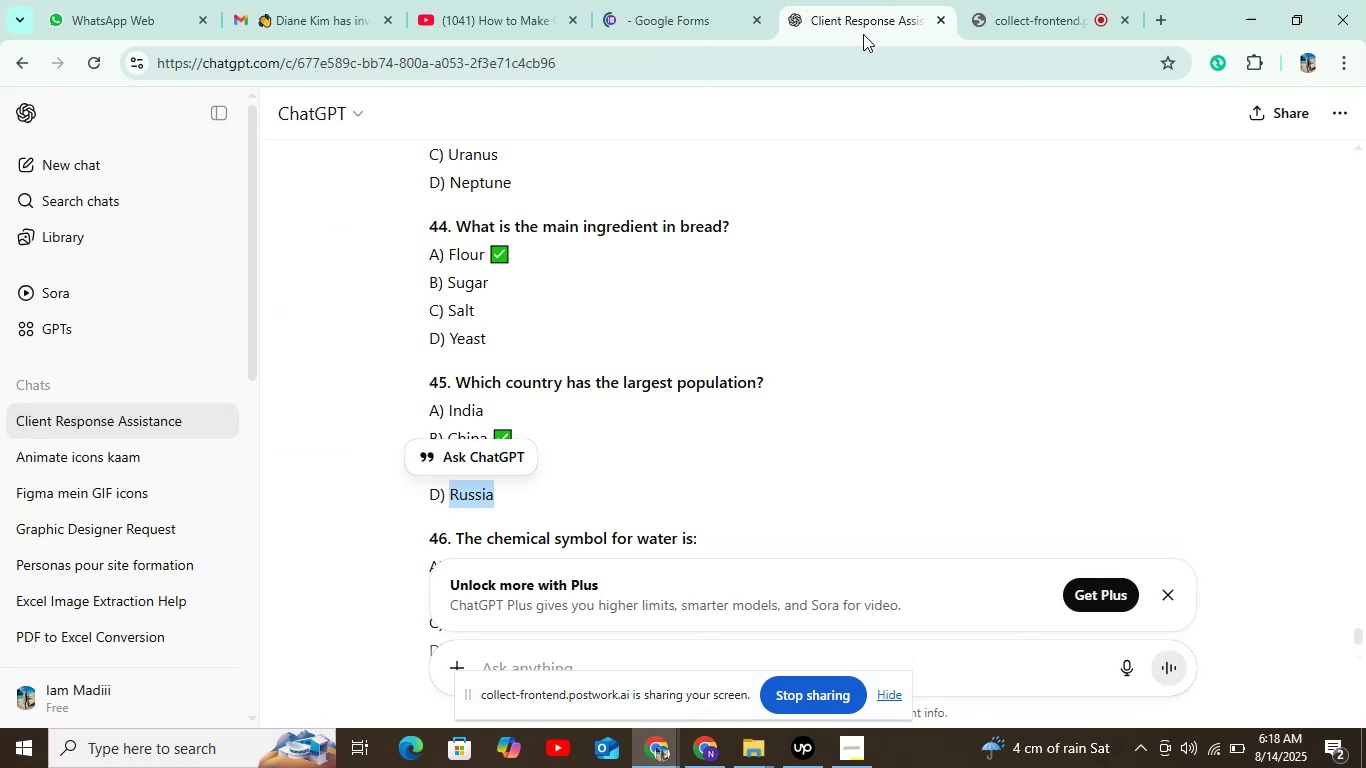 
scroll: coordinate [516, 319], scroll_direction: down, amount: 2.0
 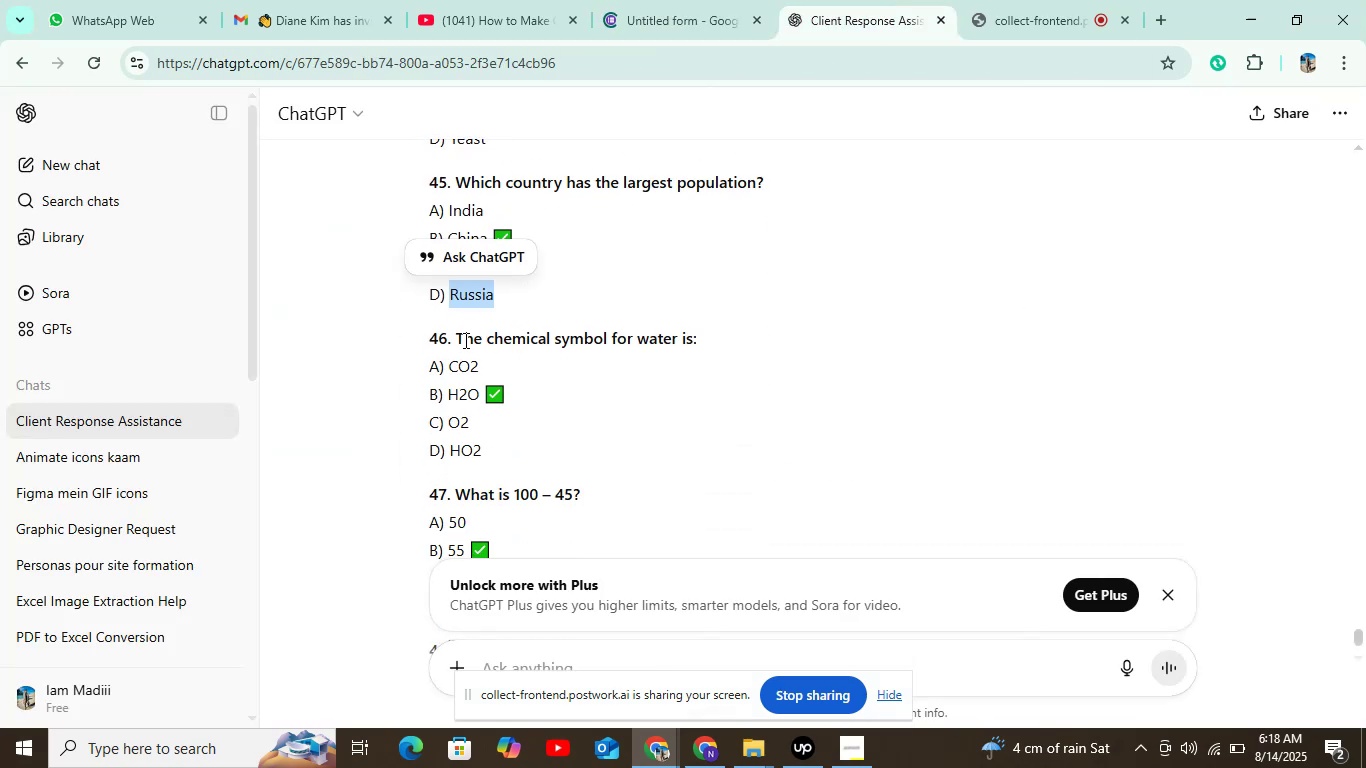 
left_click_drag(start_coordinate=[456, 339], to_coordinate=[744, 339])
 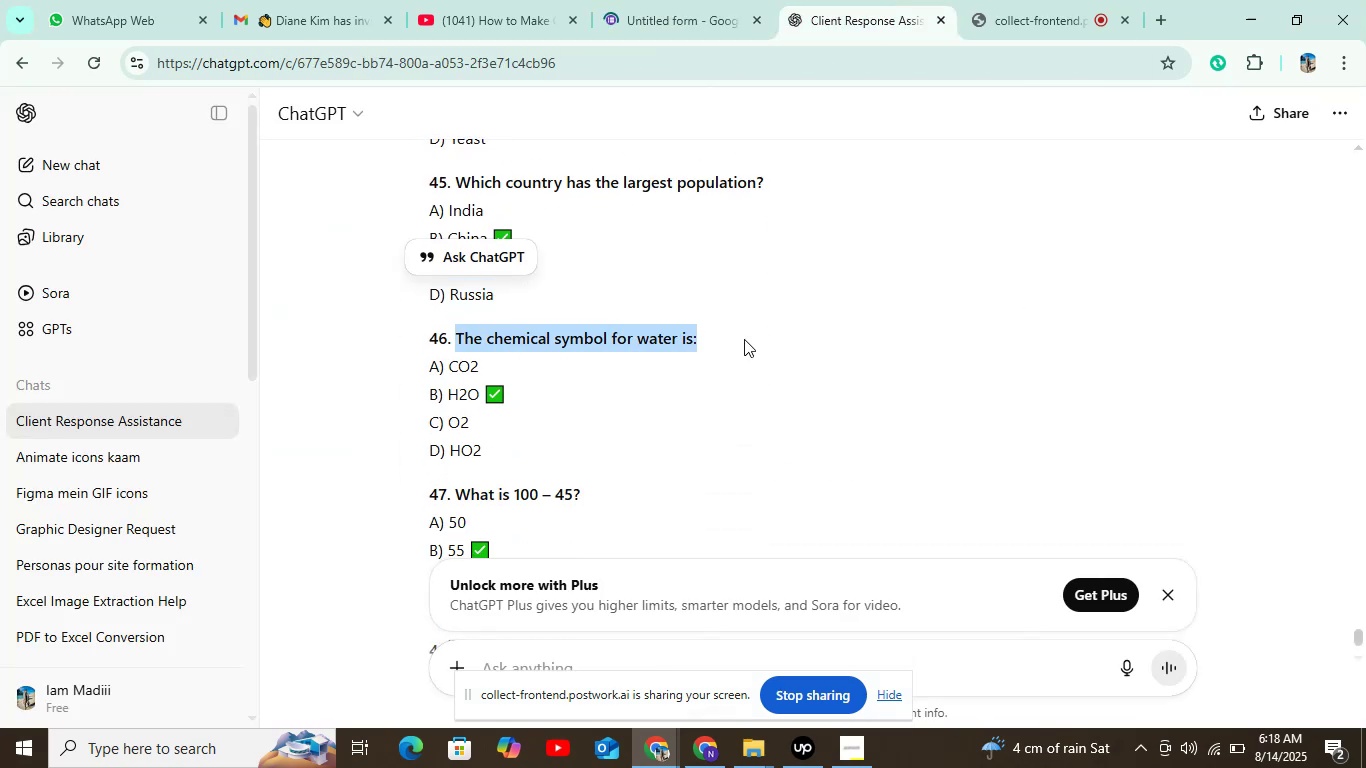 
key(Control+C)
 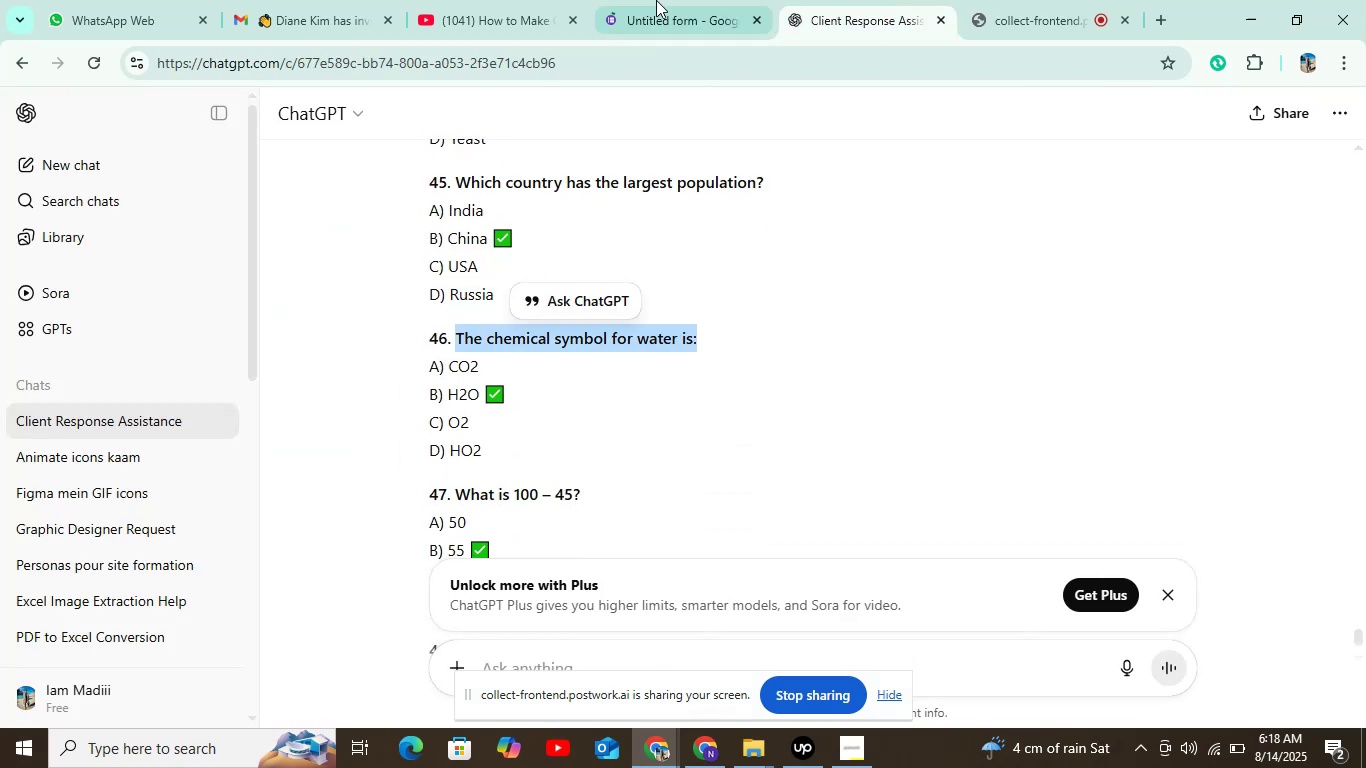 
left_click([656, 0])
 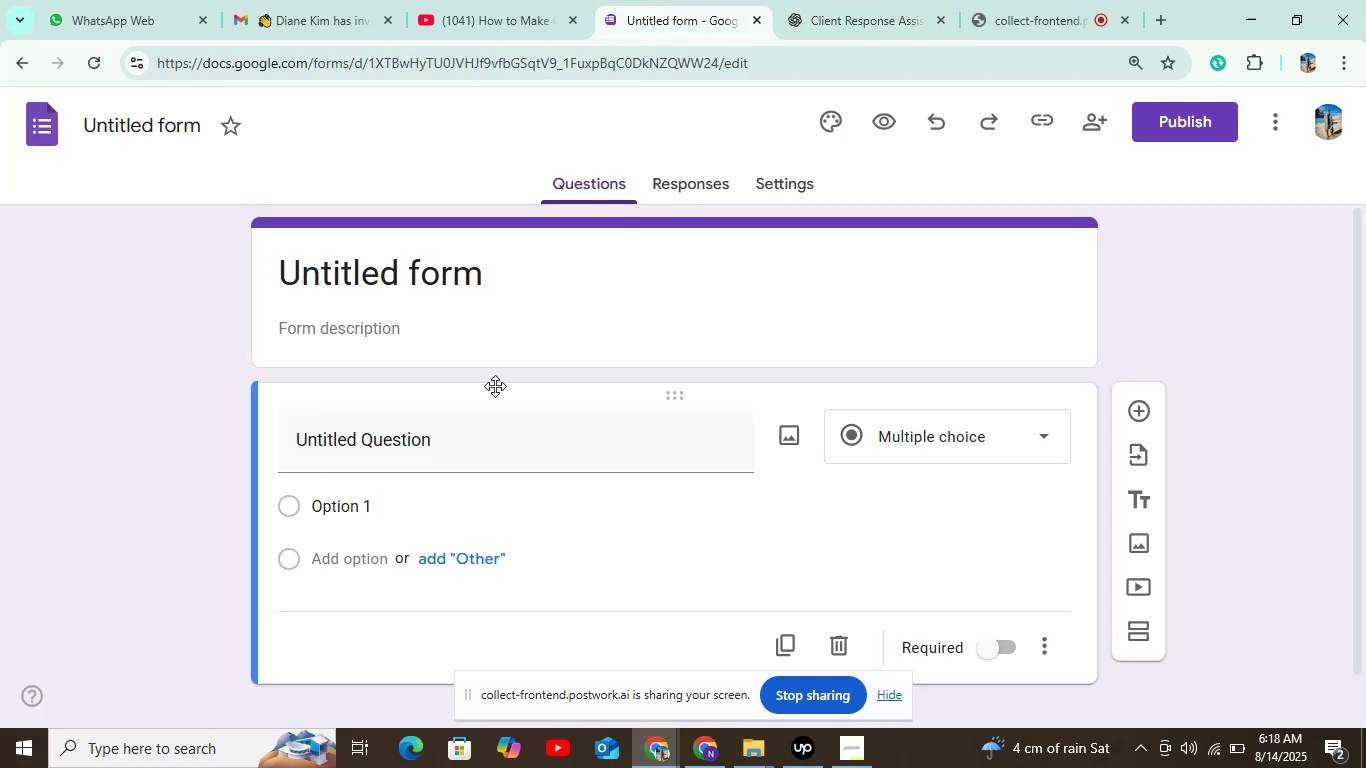 
left_click([410, 435])
 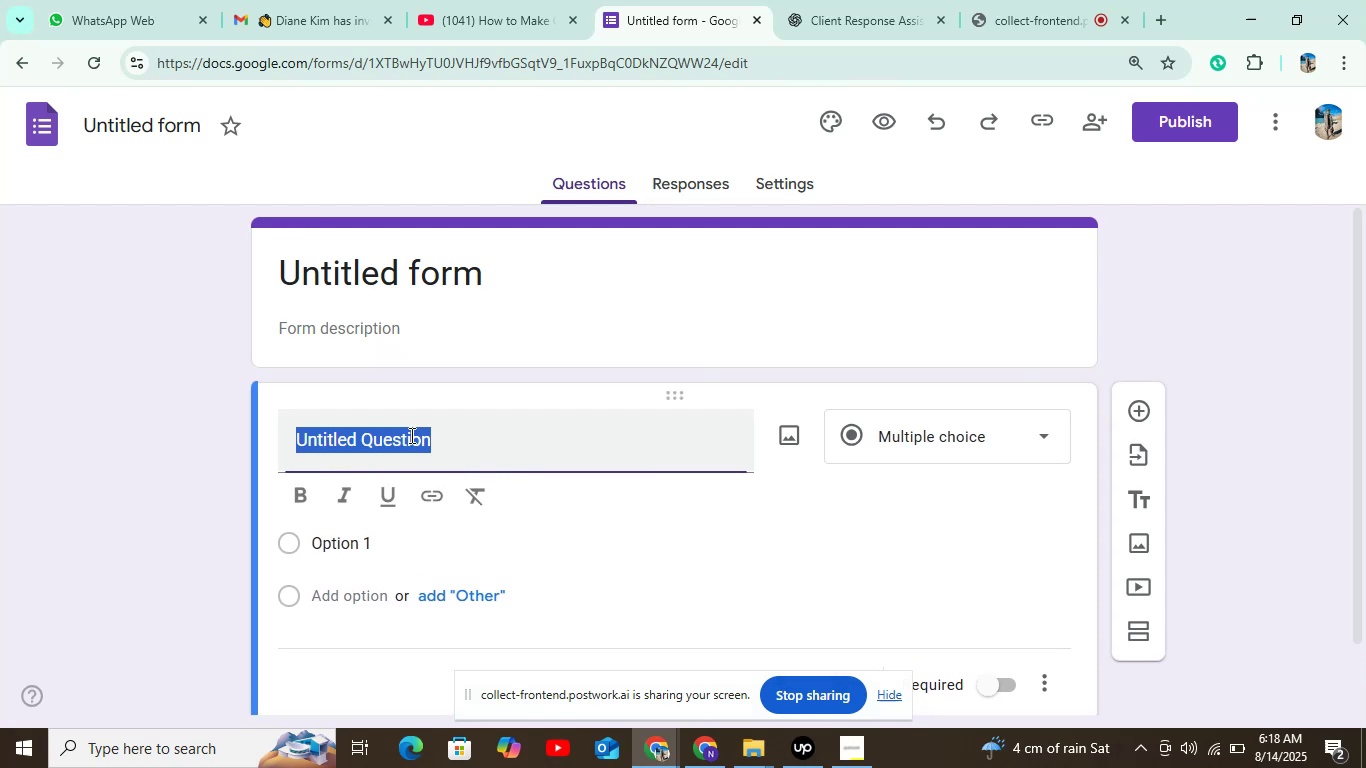 
key(Control+V)
 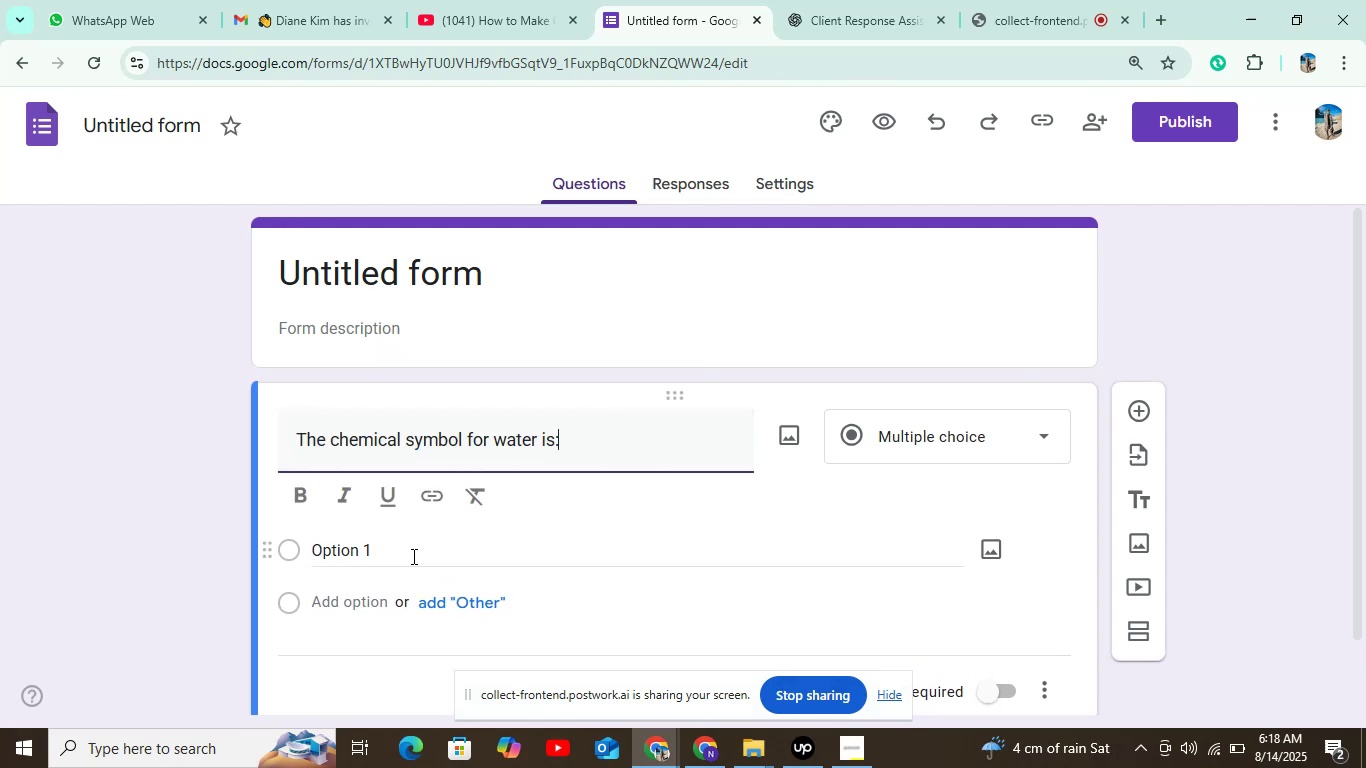 
left_click([411, 559])
 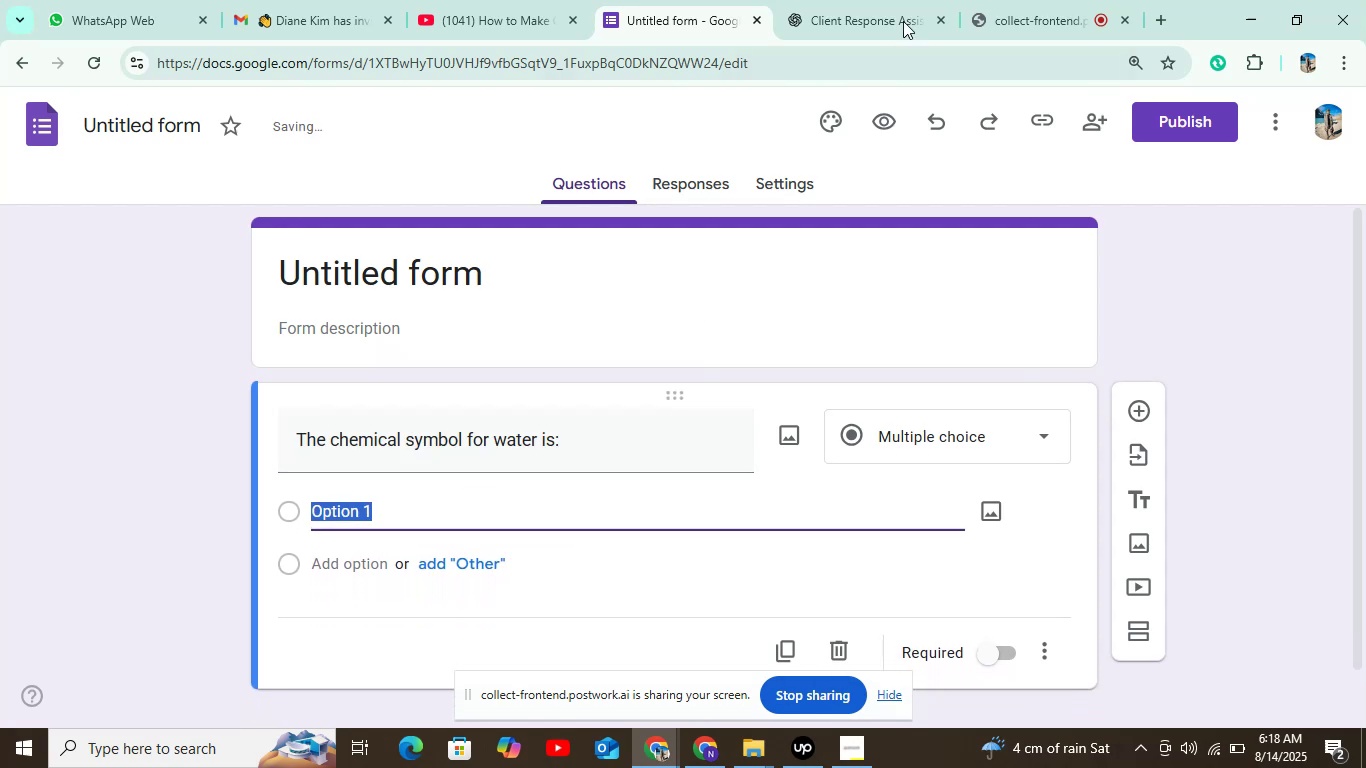 
left_click([918, 0])
 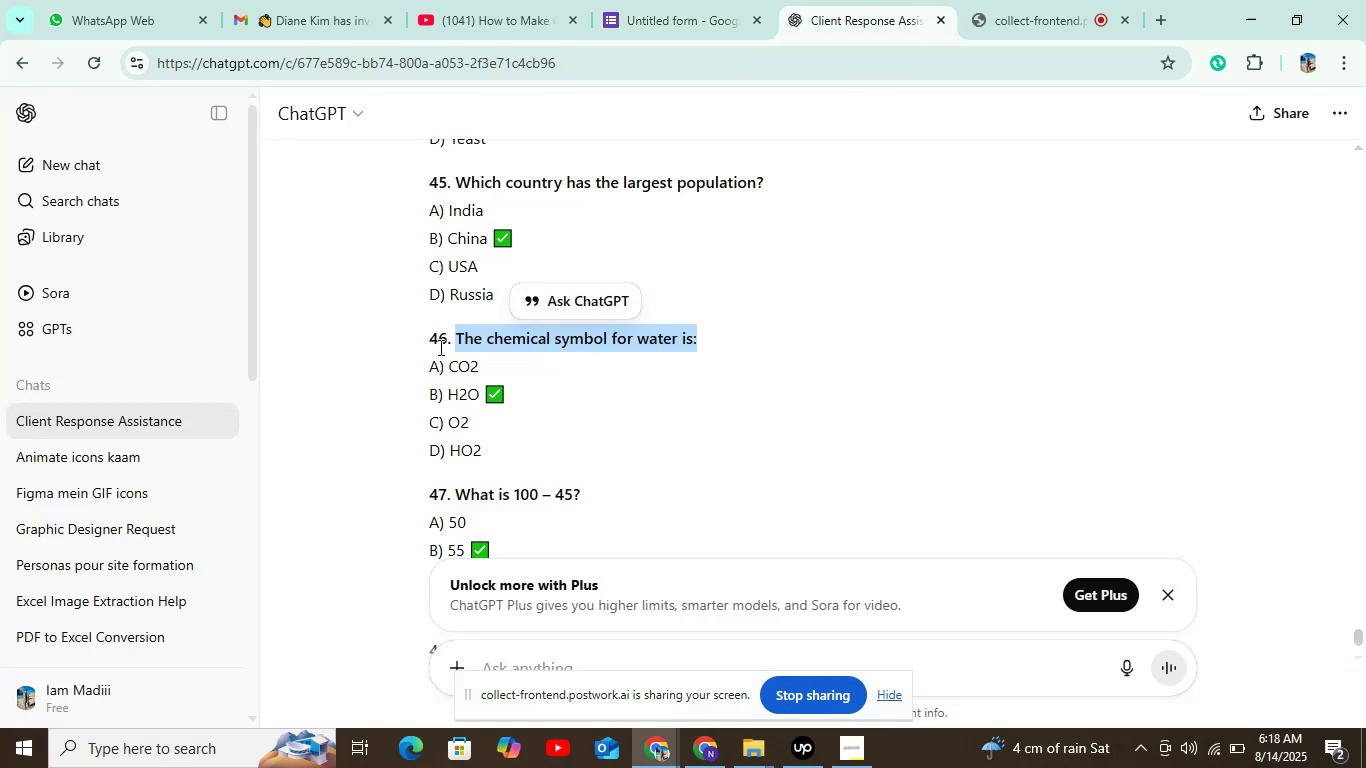 
double_click([457, 360])
 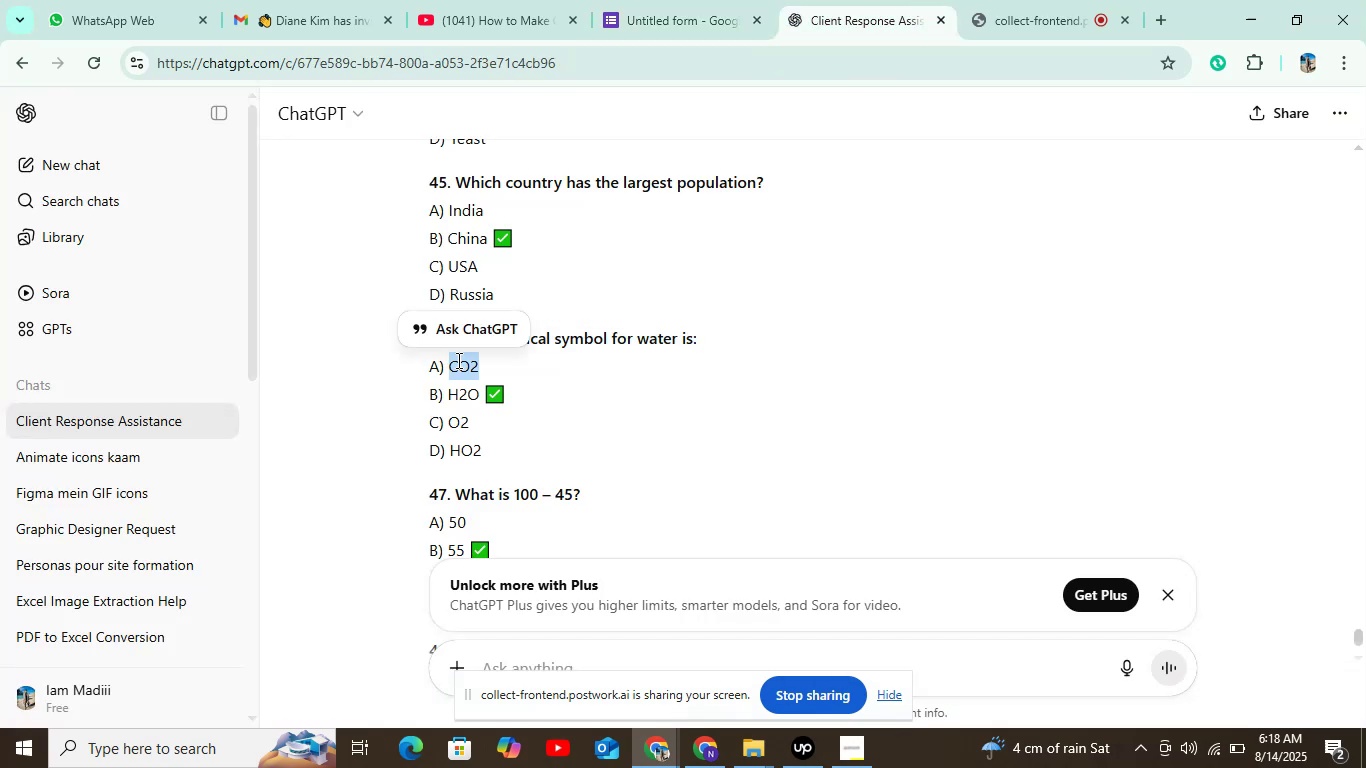 
key(Control+C)
 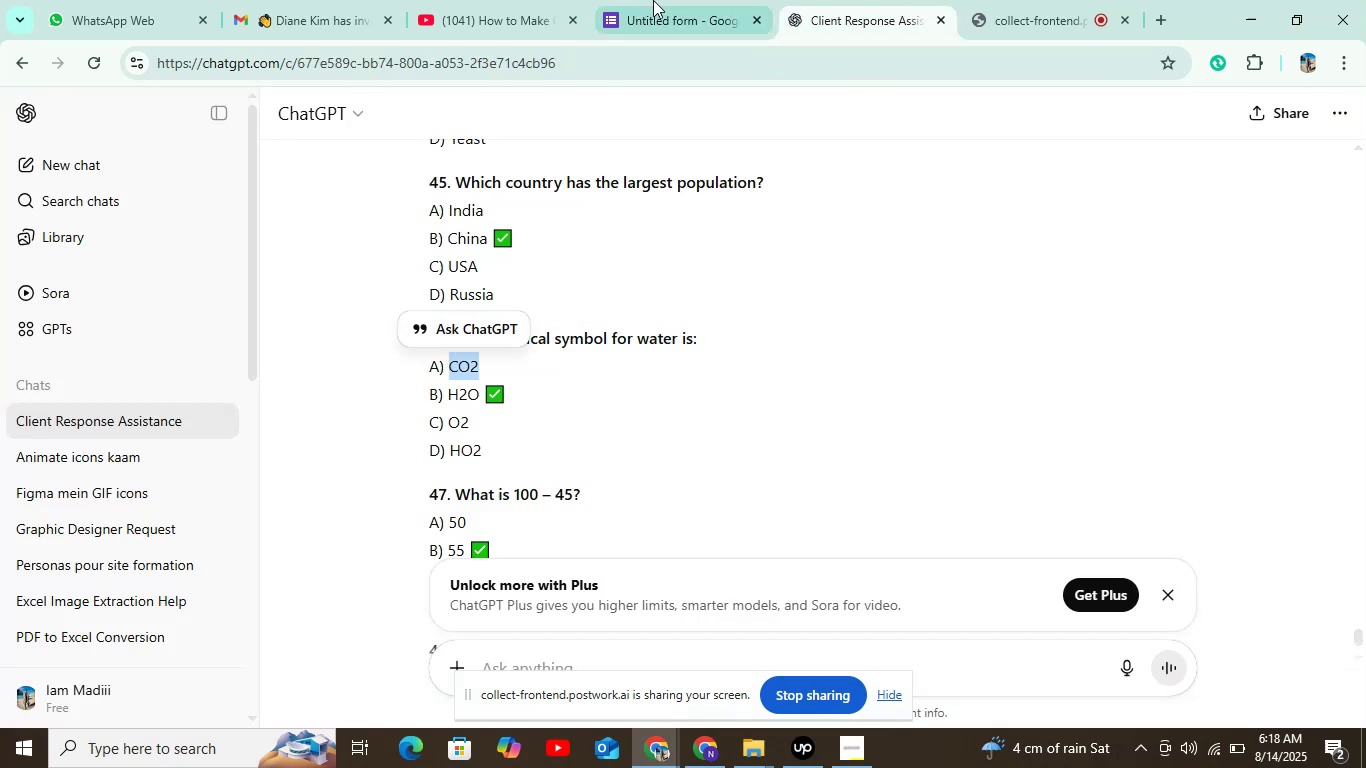 
left_click([663, 0])
 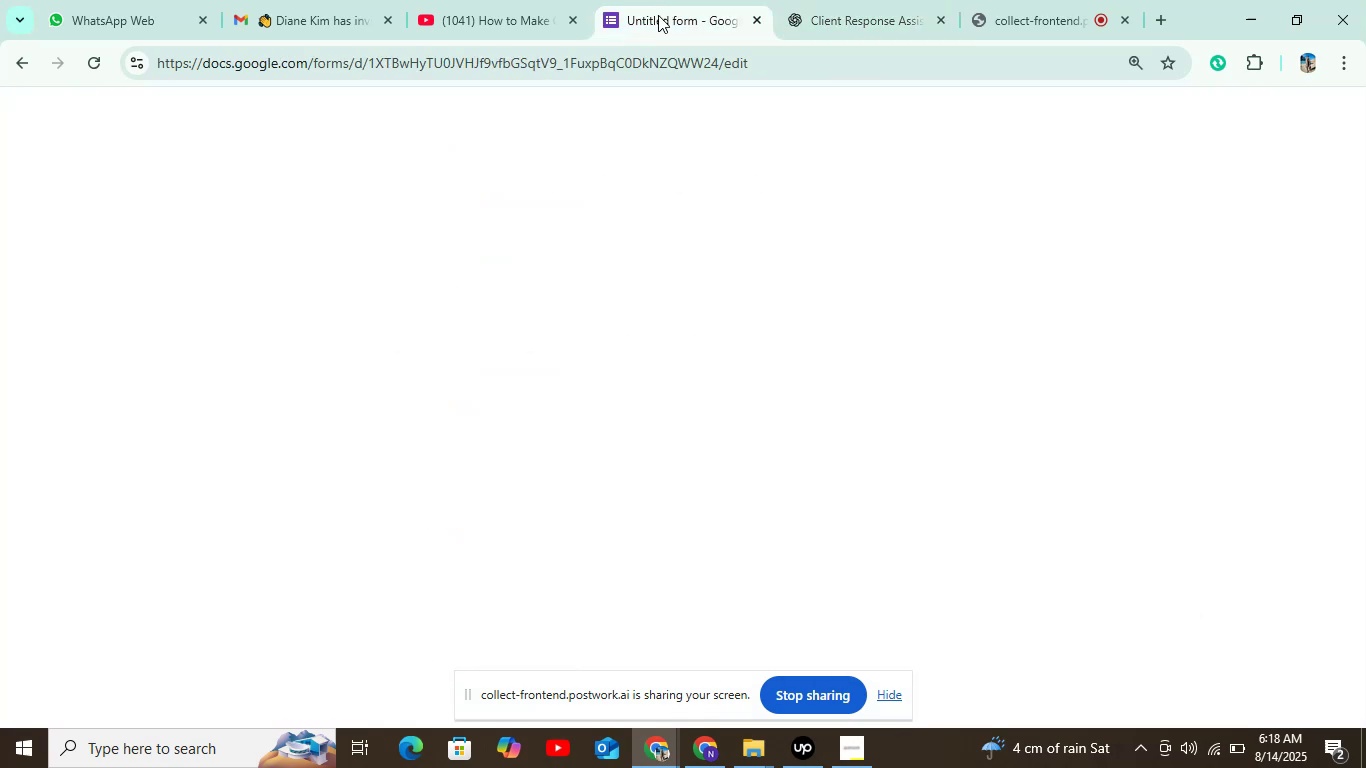 
key(Control+V)
 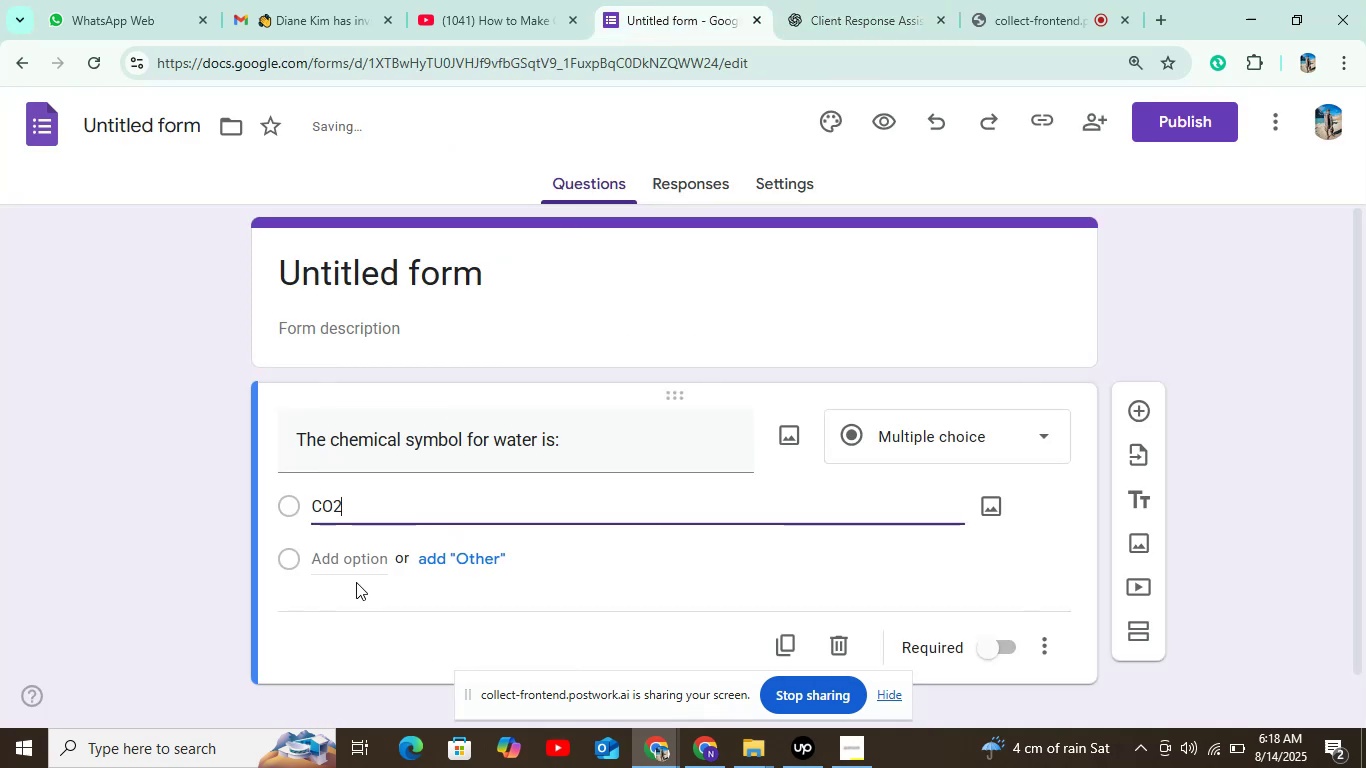 
left_click([356, 553])
 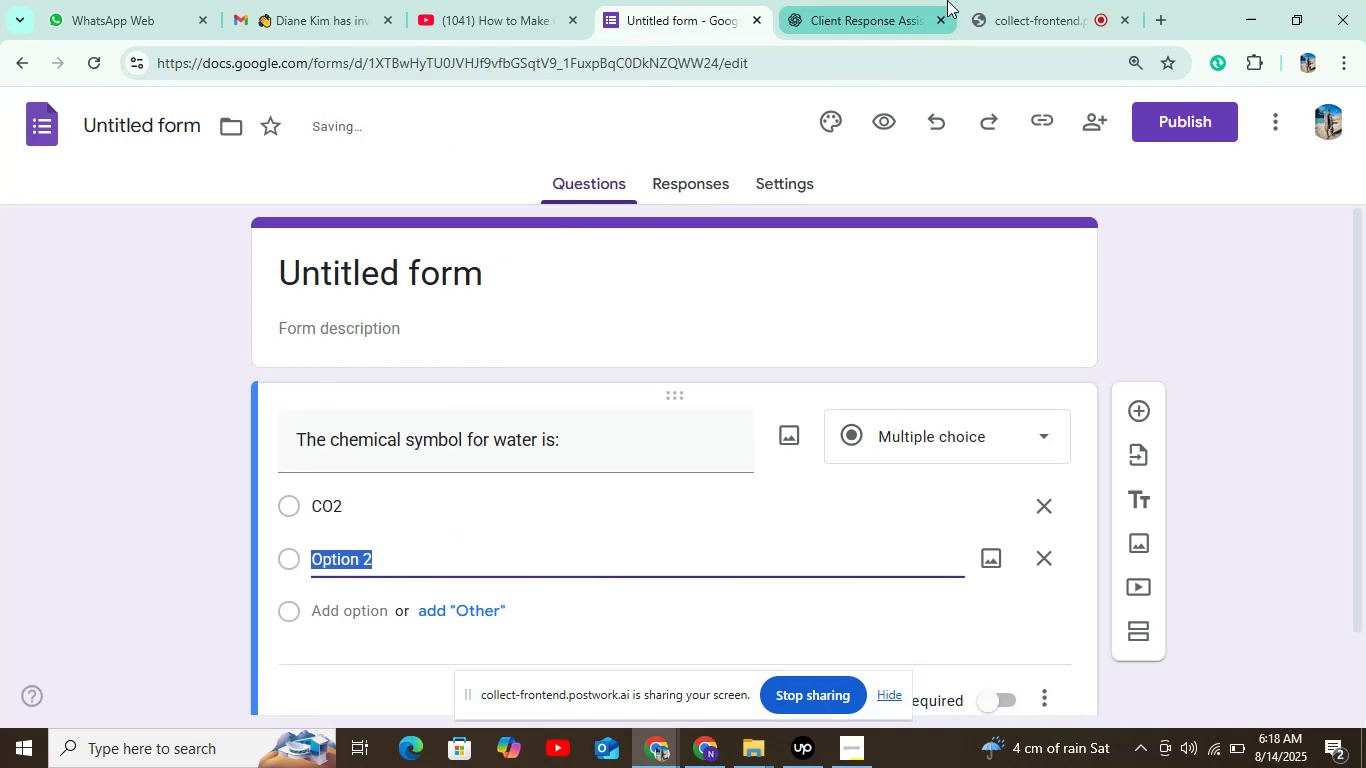 
left_click([833, 10])
 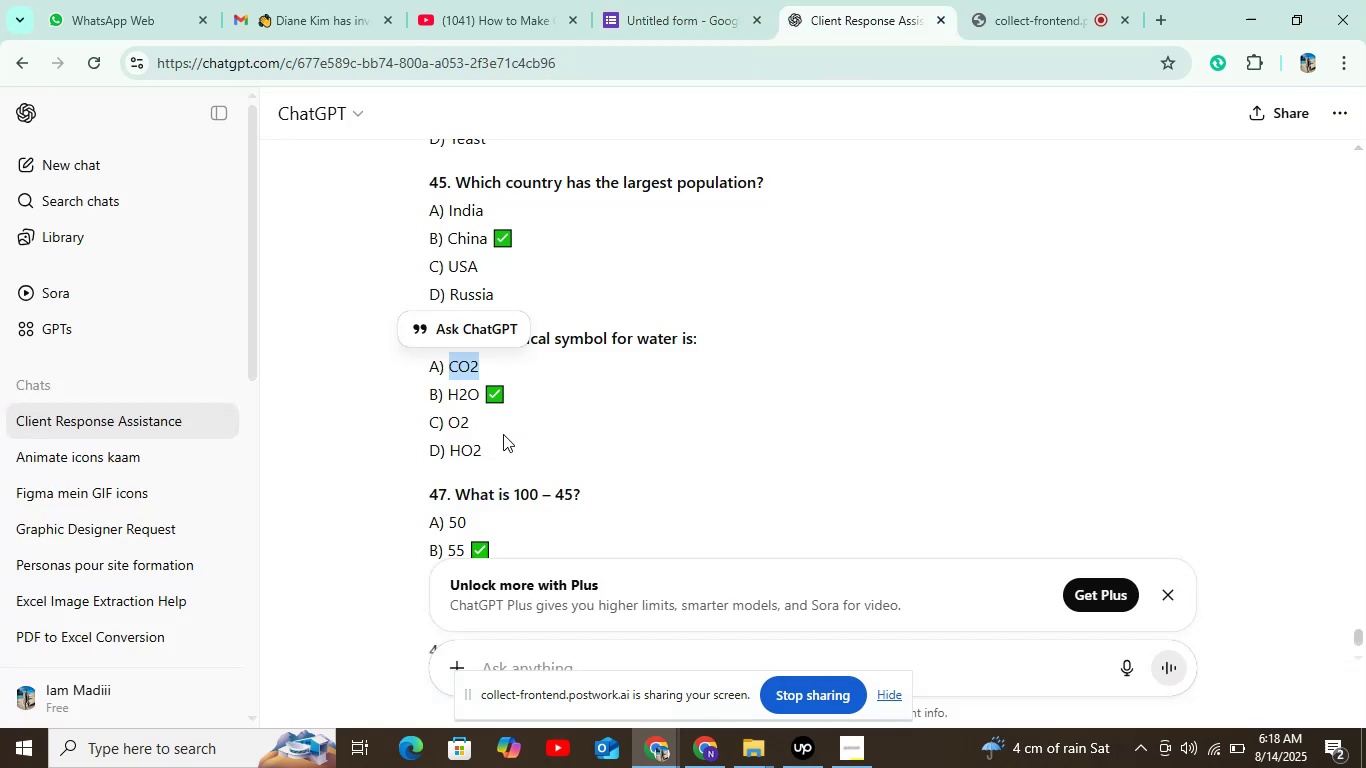 
double_click([454, 391])
 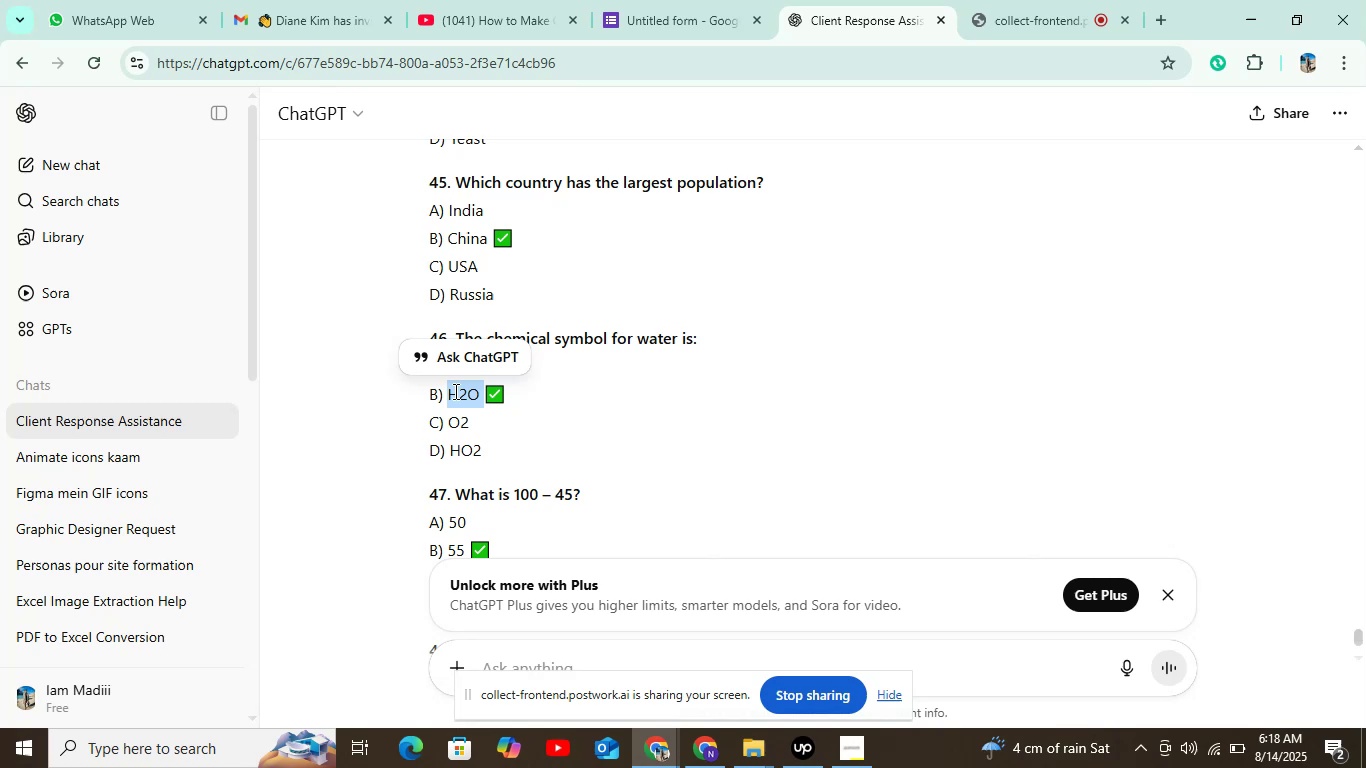 
key(Control+C)
 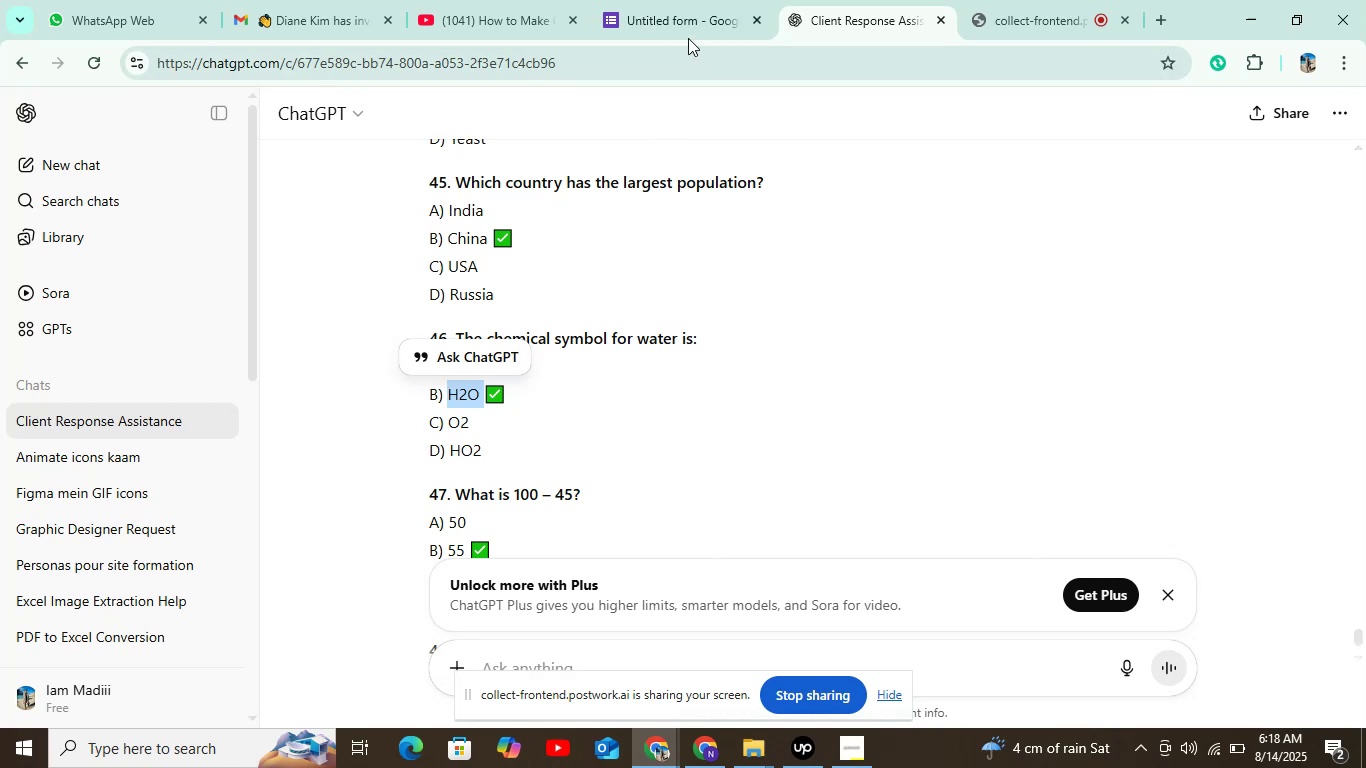 
left_click([690, 33])
 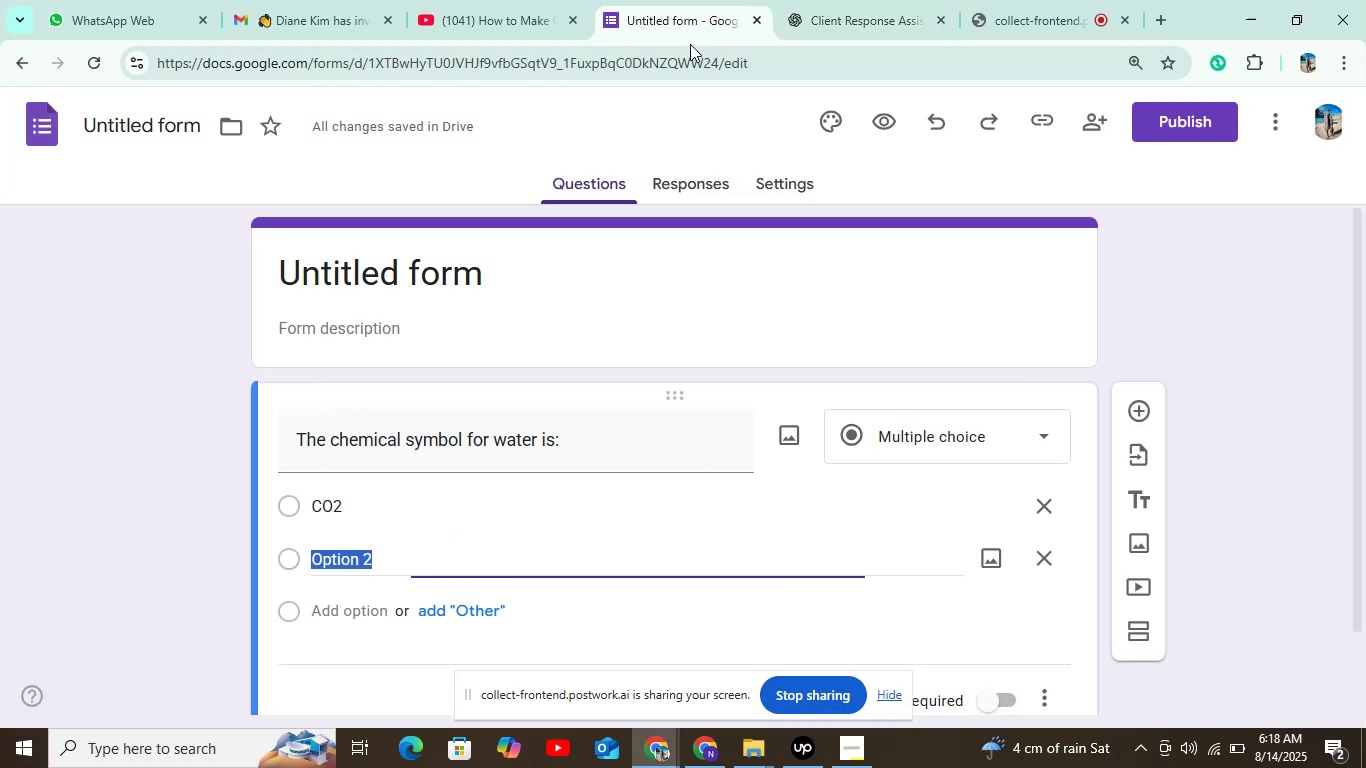 
key(Control+V)
 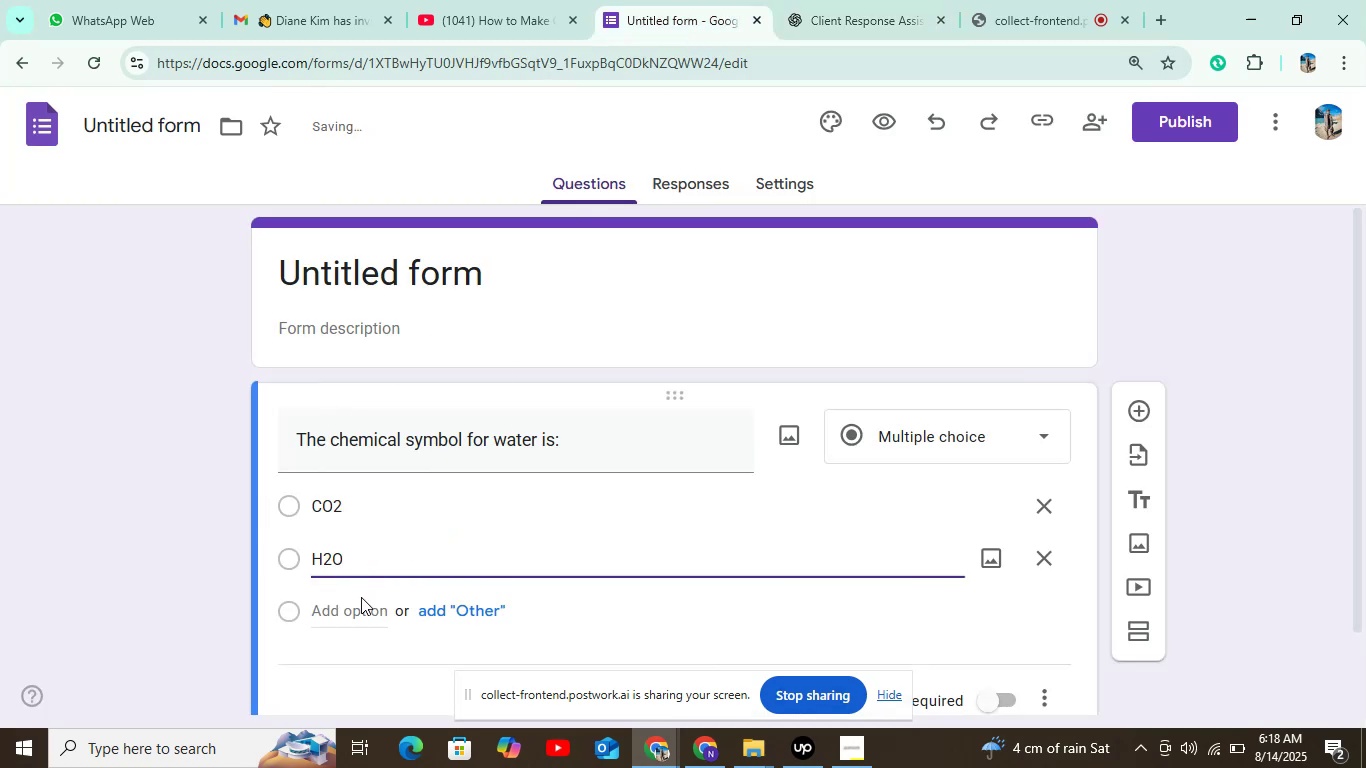 
left_click([361, 611])
 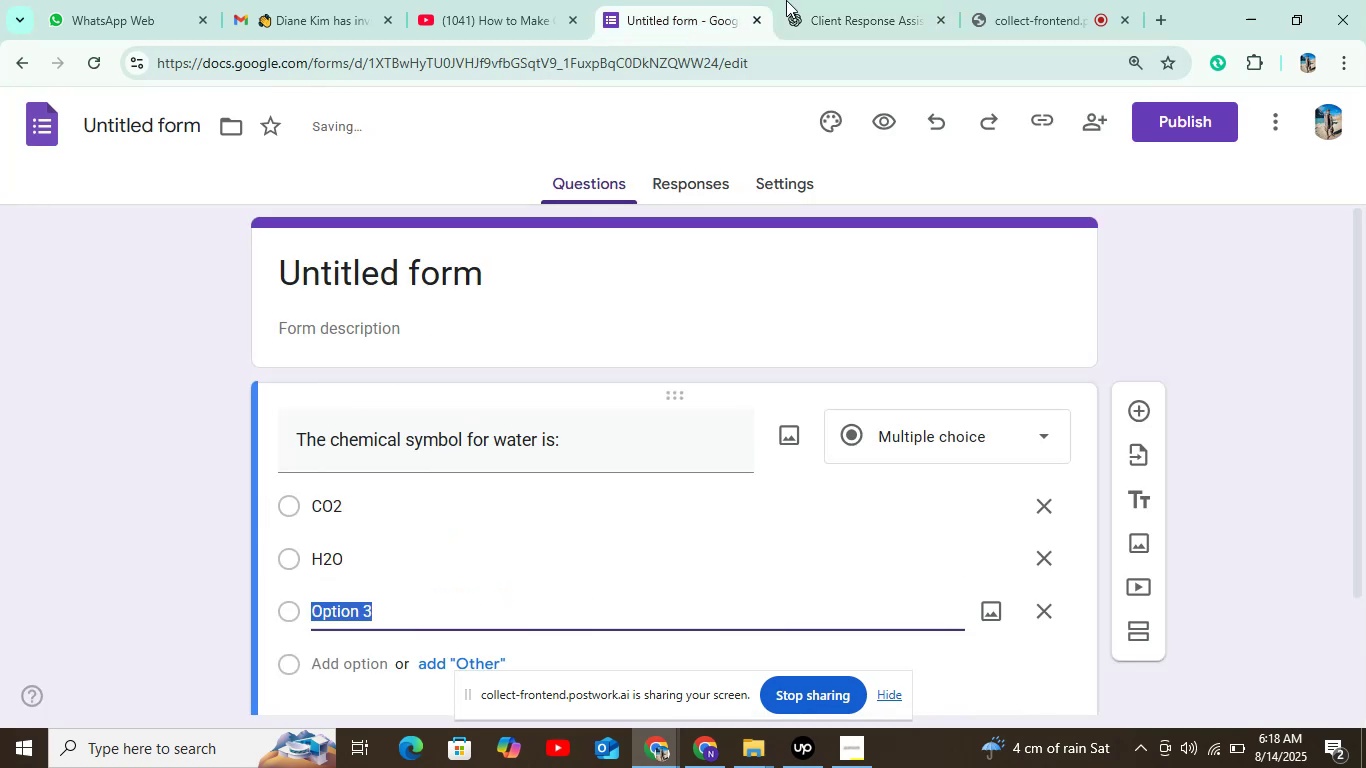 
left_click([848, 0])
 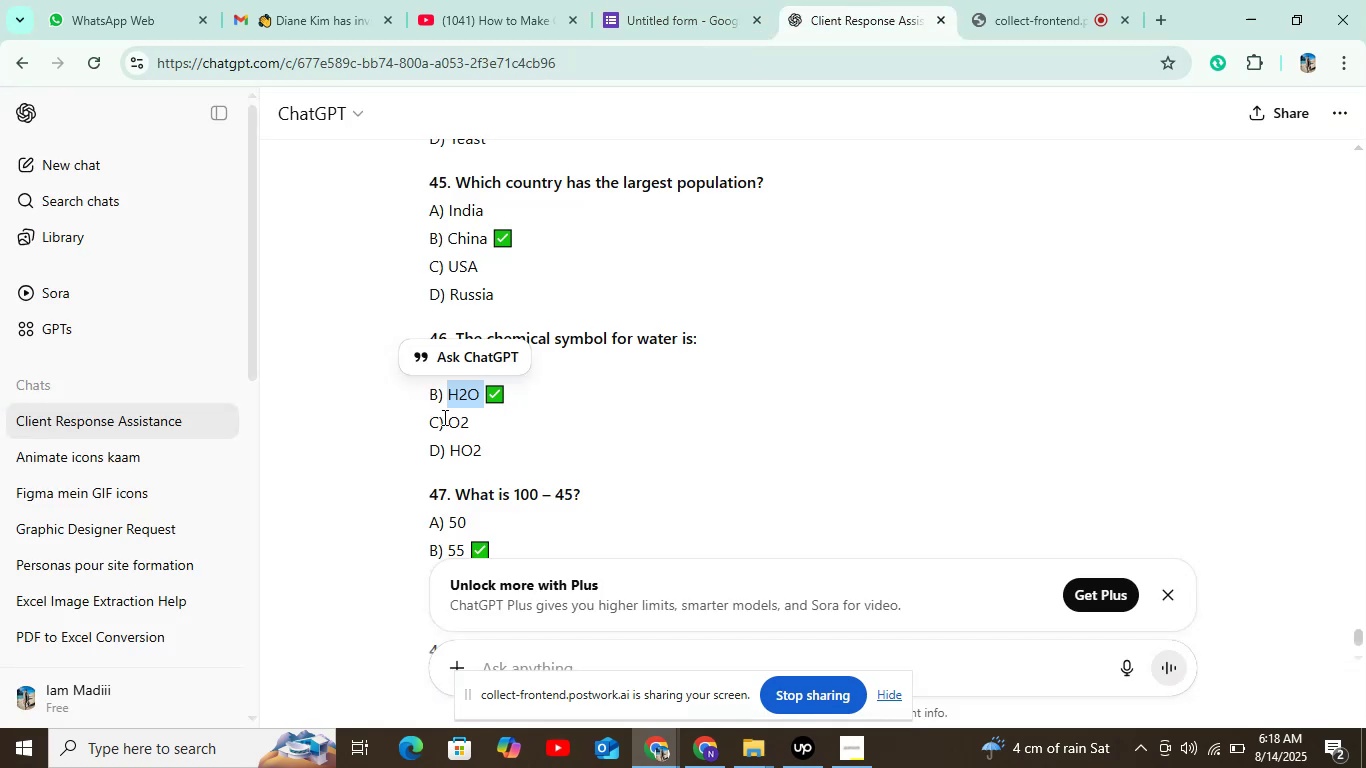 
left_click([456, 422])
 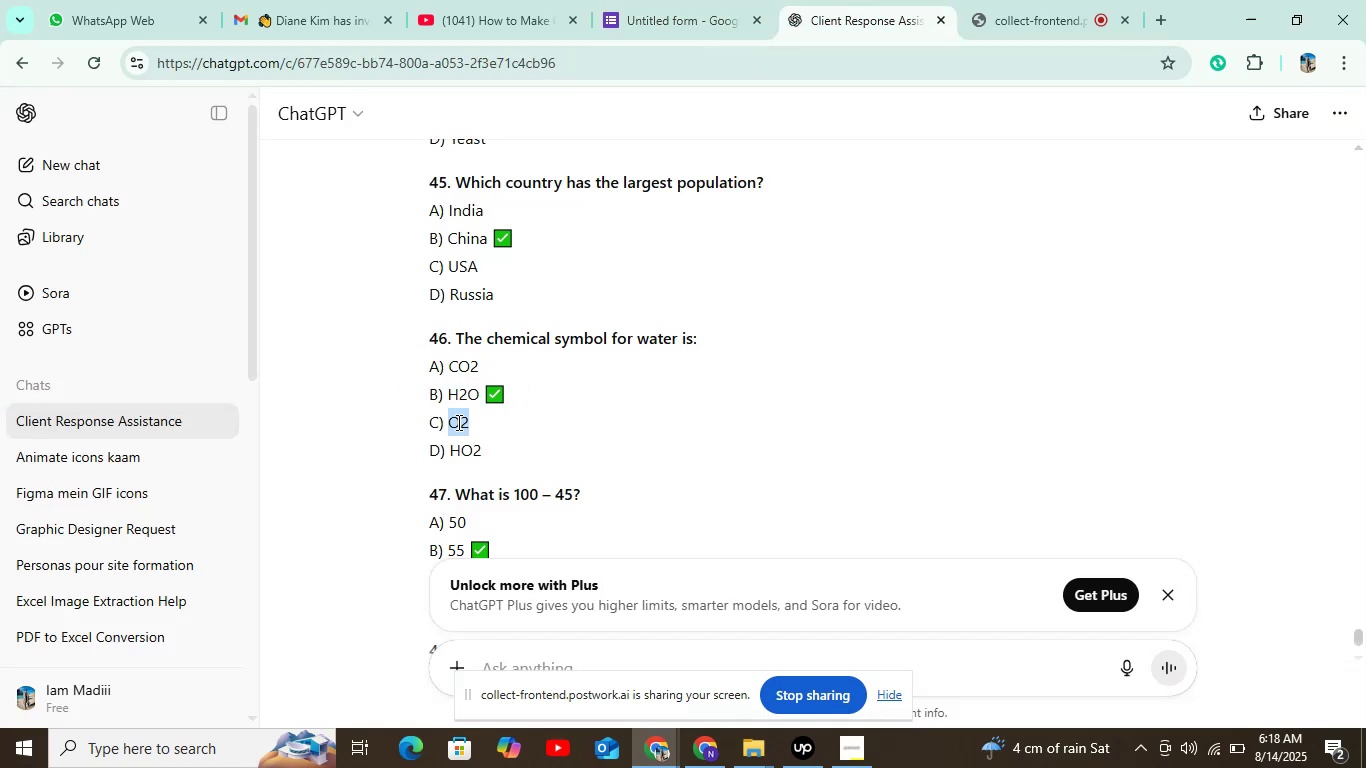 
key(Control+C)
 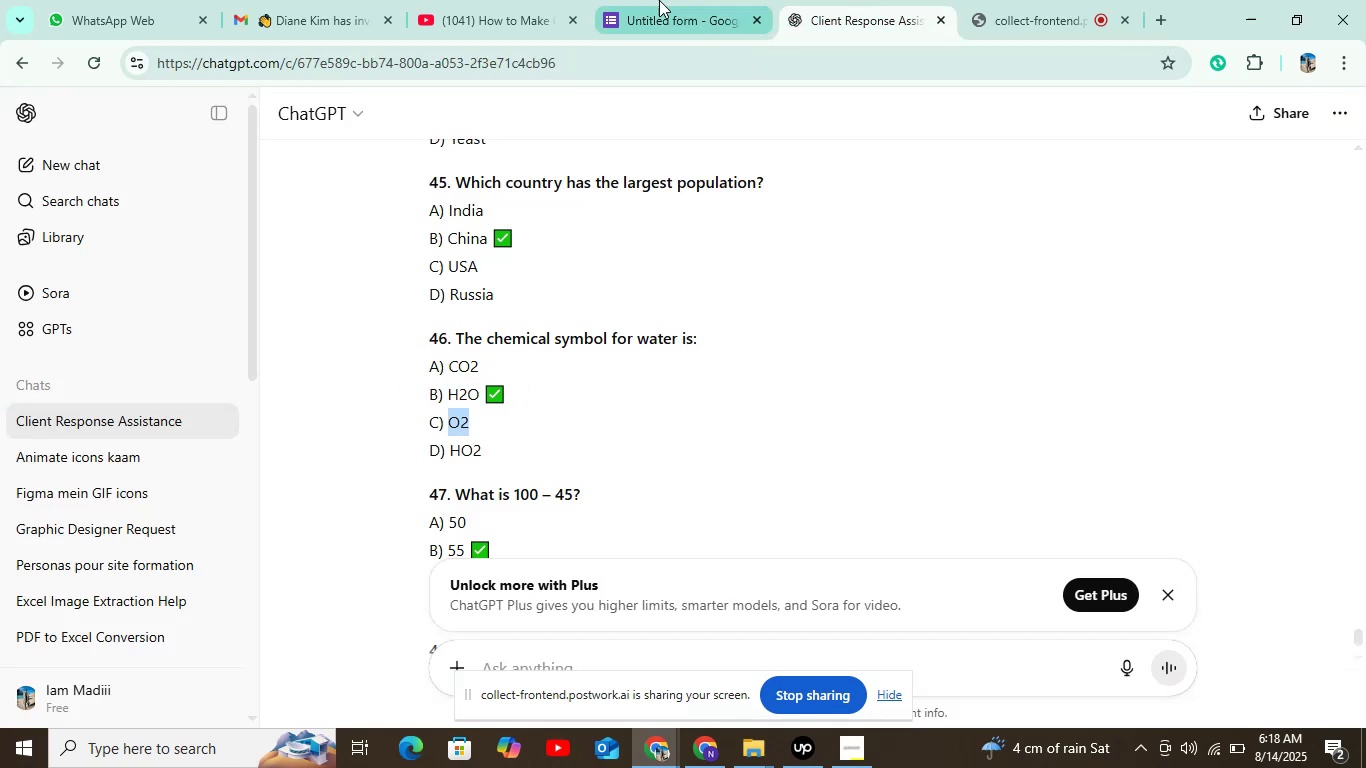 
left_click([659, 0])
 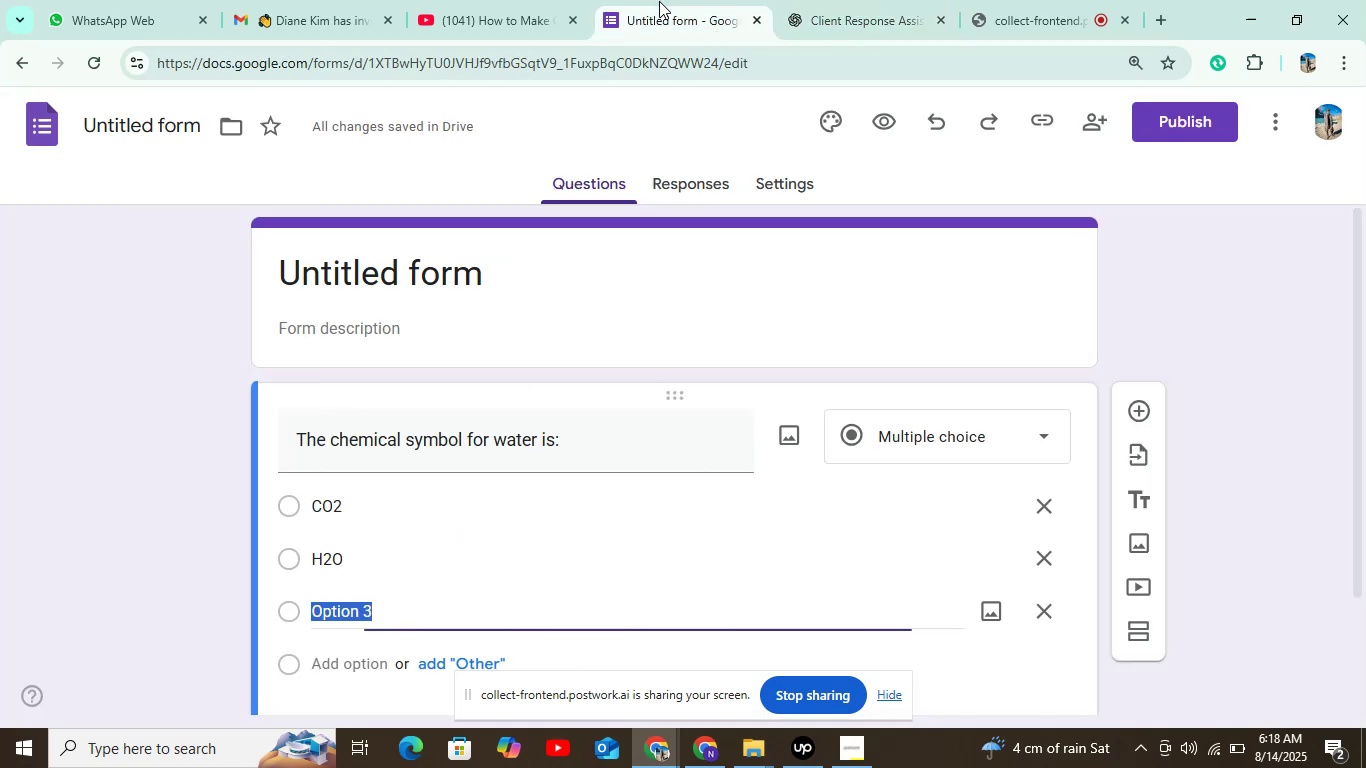 
key(Control+V)
 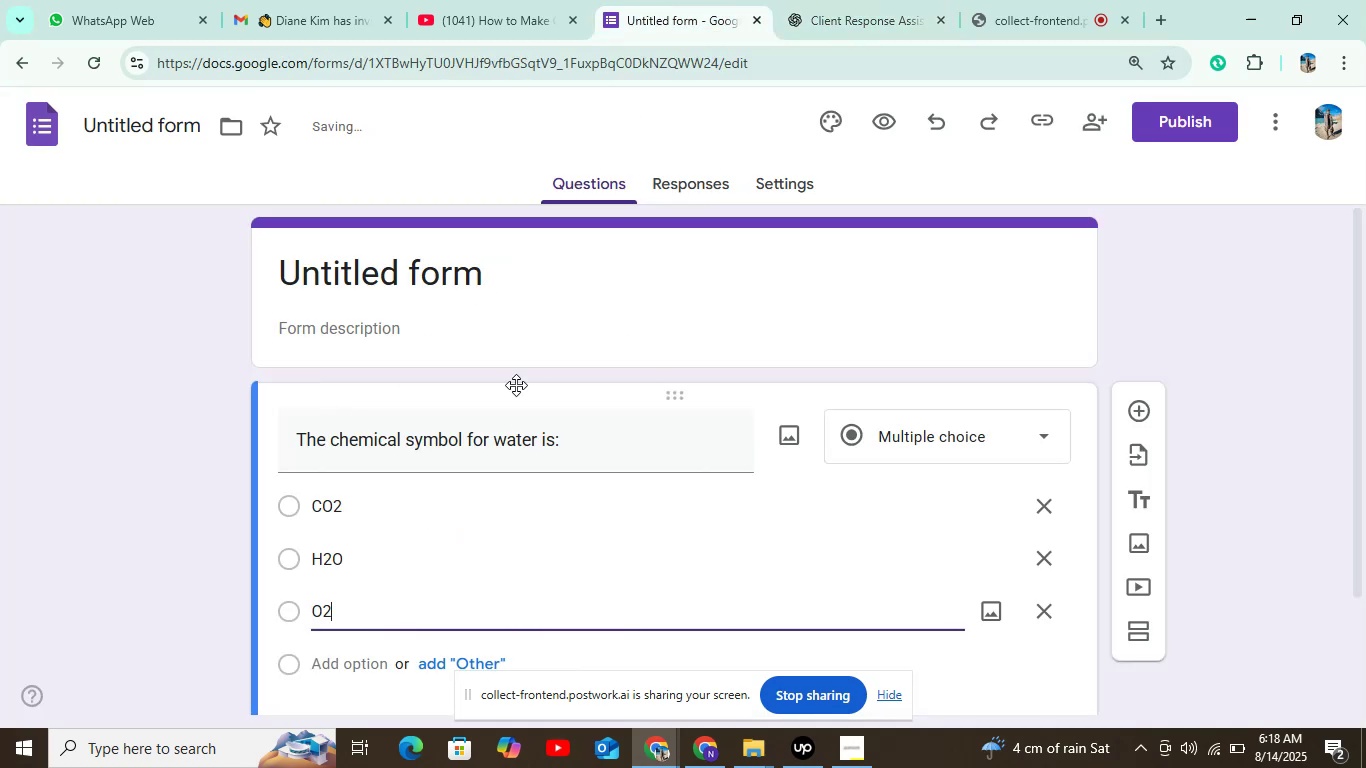 
scroll: coordinate [514, 389], scroll_direction: down, amount: 4.0
 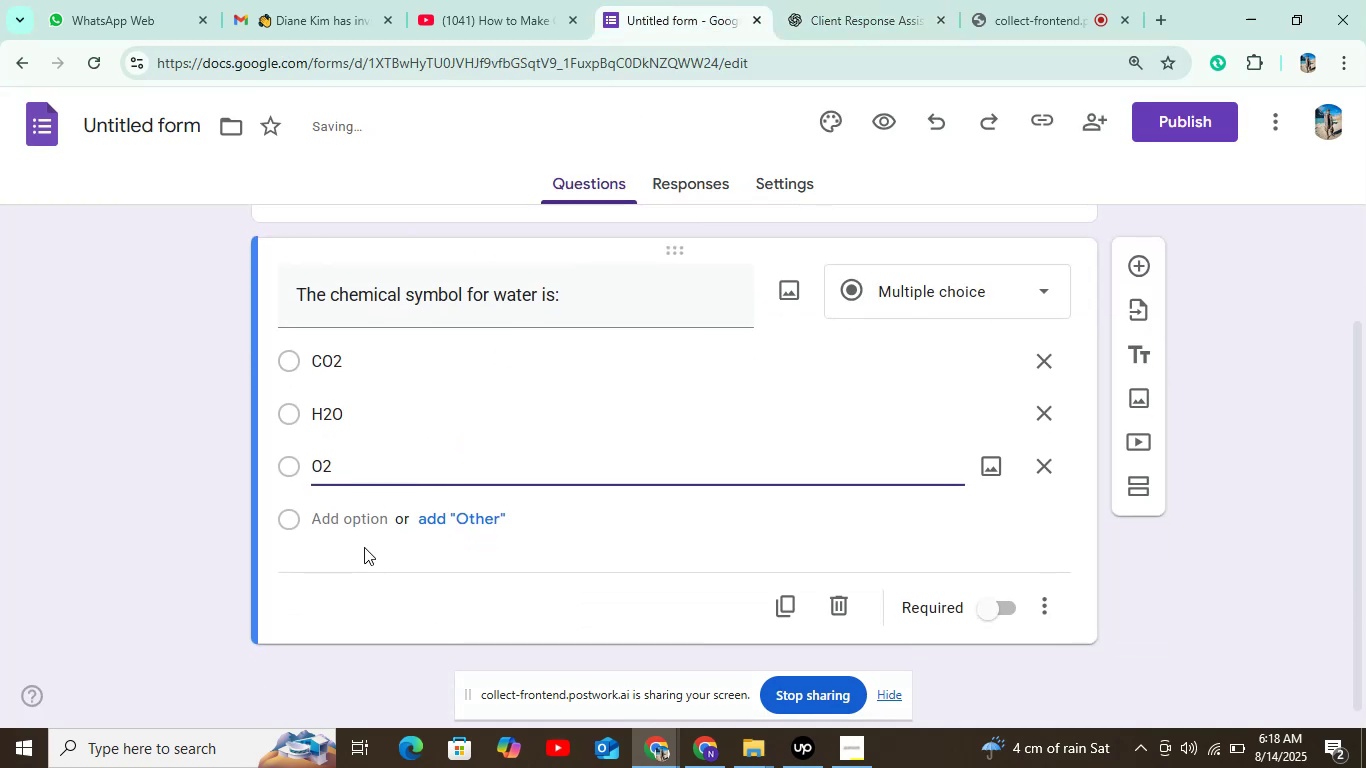 
left_click([373, 518])
 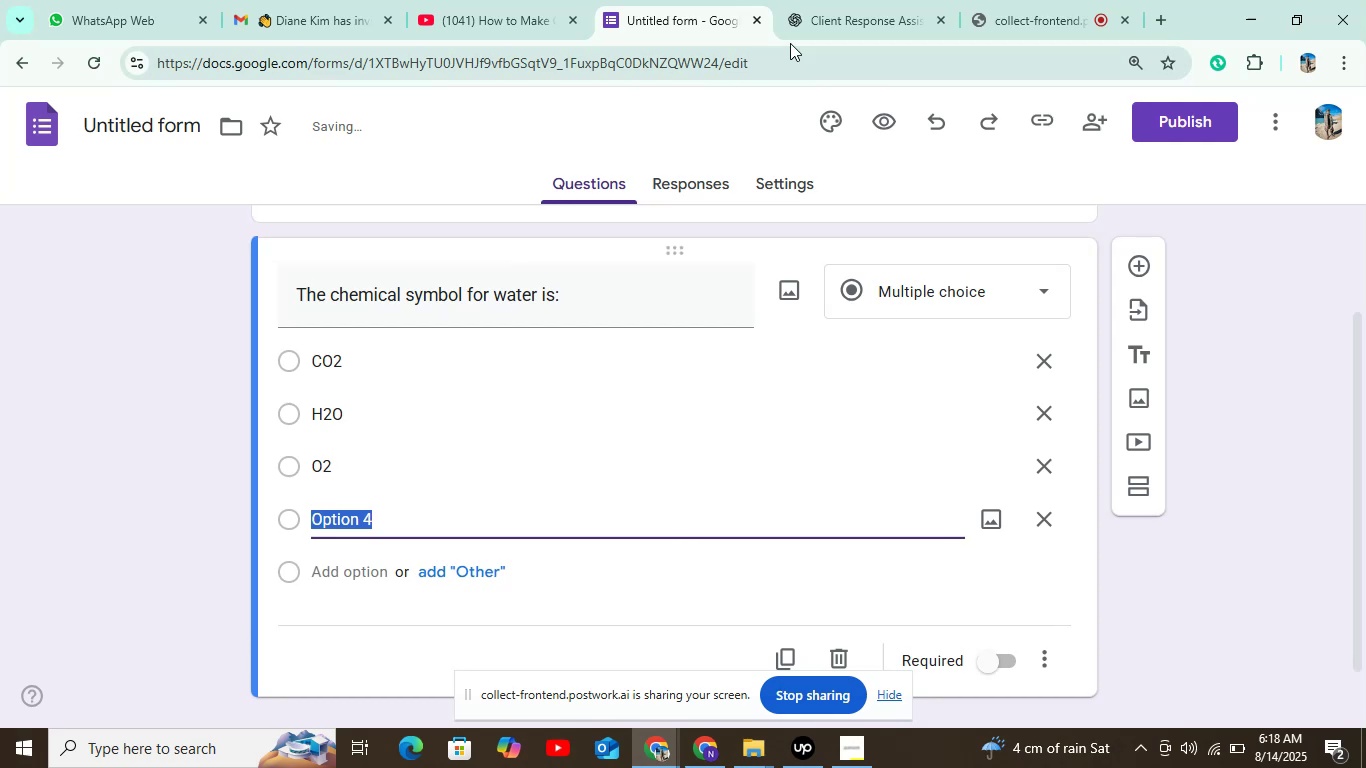 
left_click([824, 25])
 